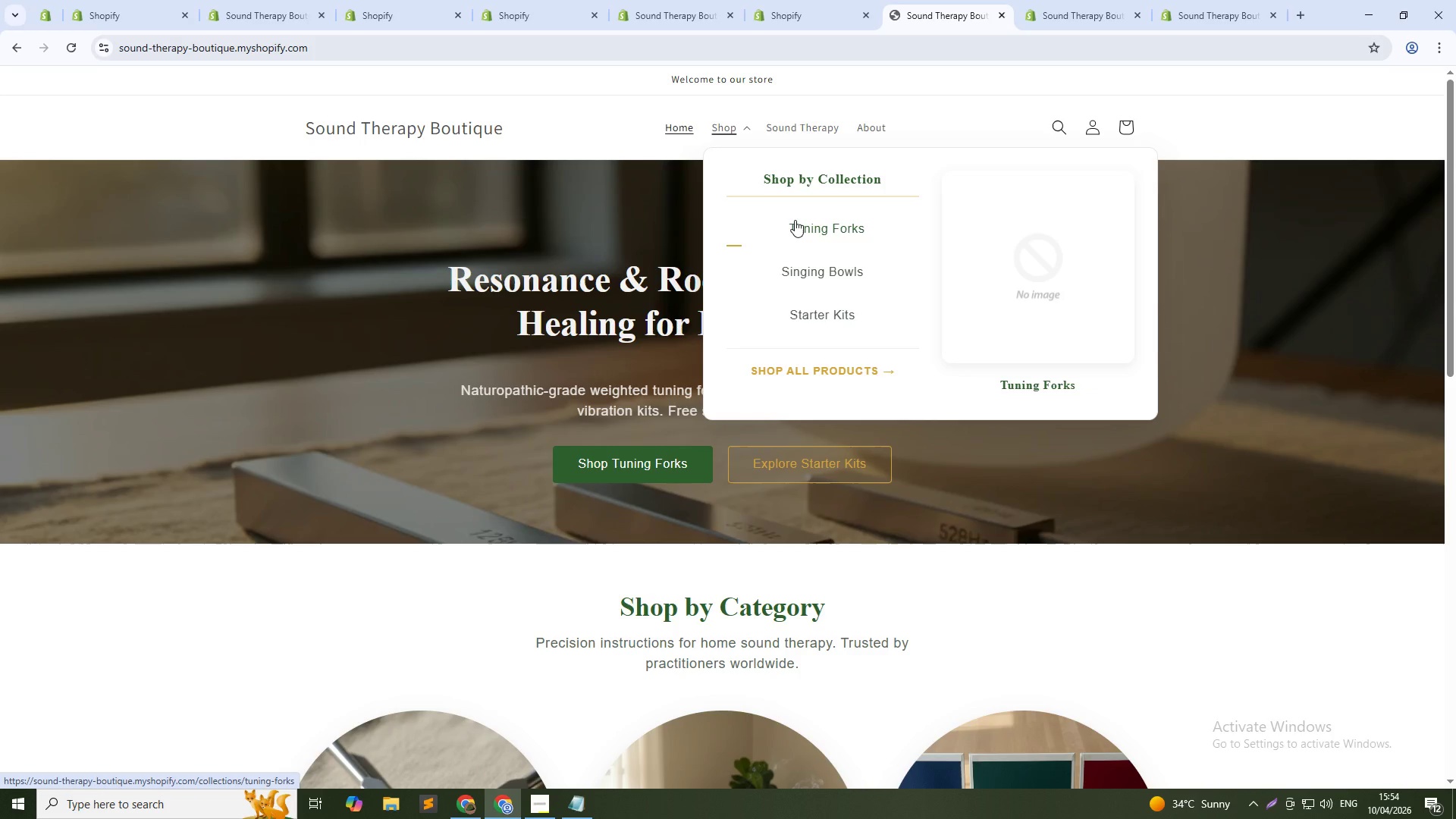 
wait(36.32)
 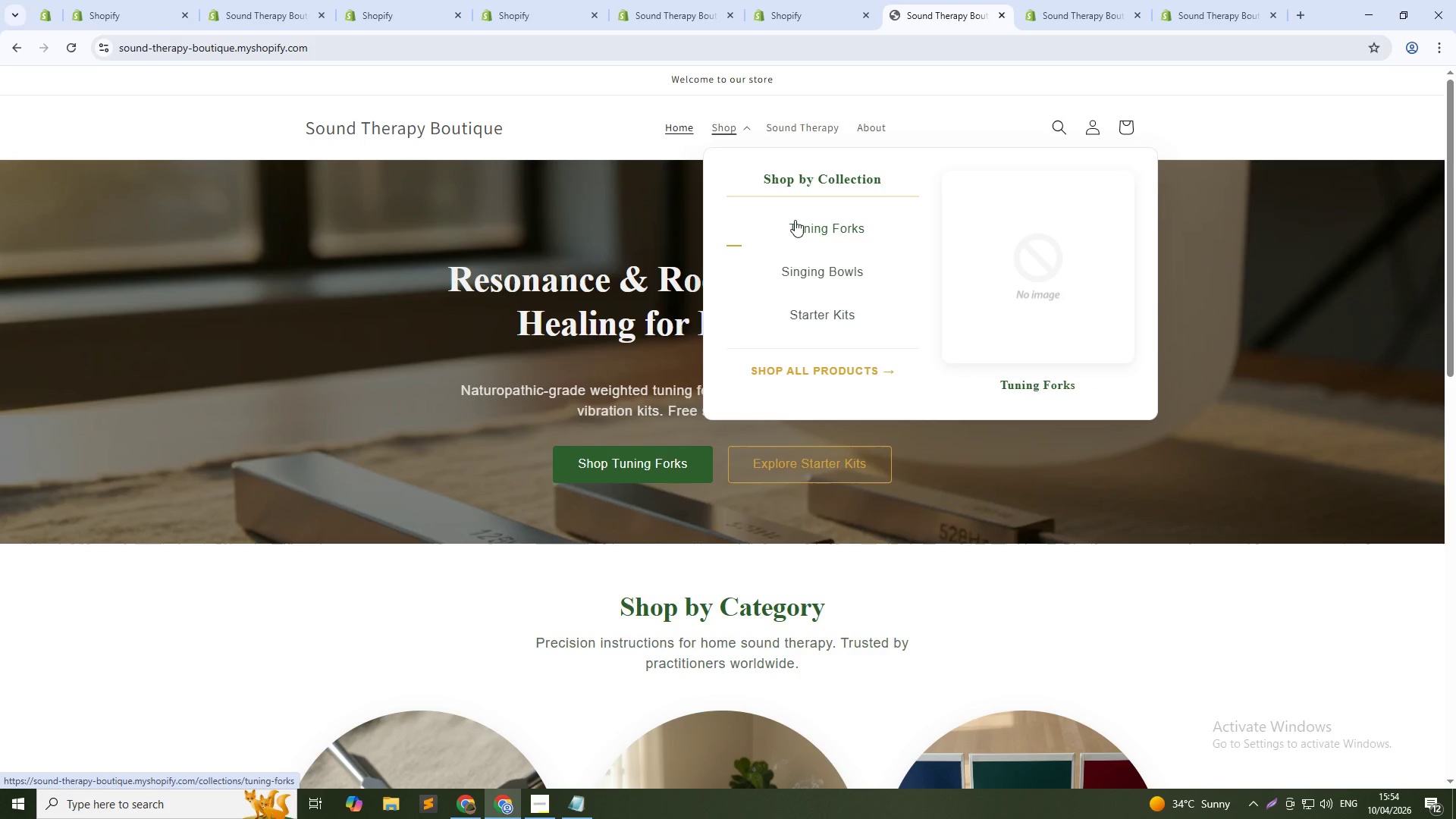 
left_click([772, 0])
 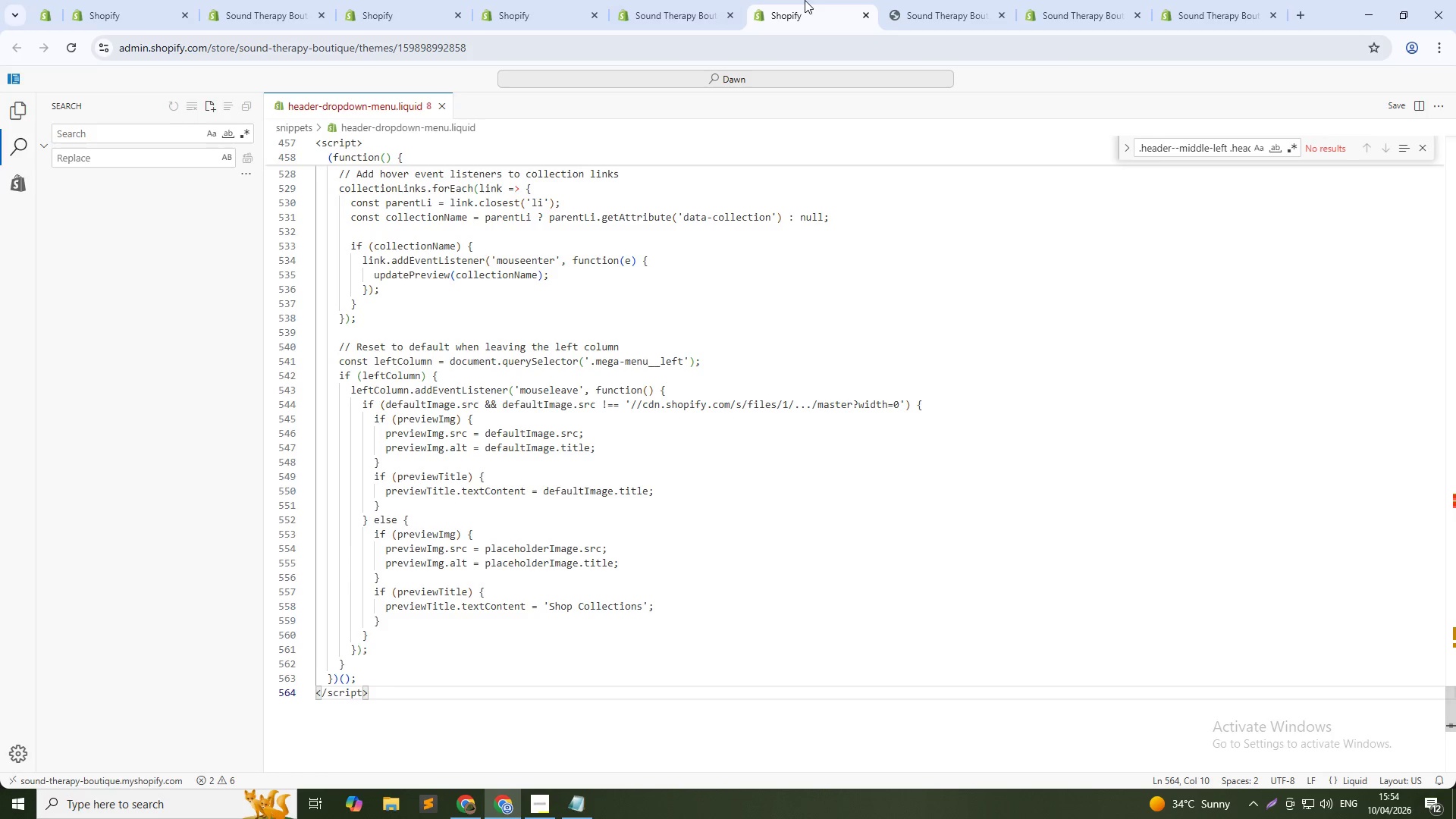 
left_click([899, 0])
 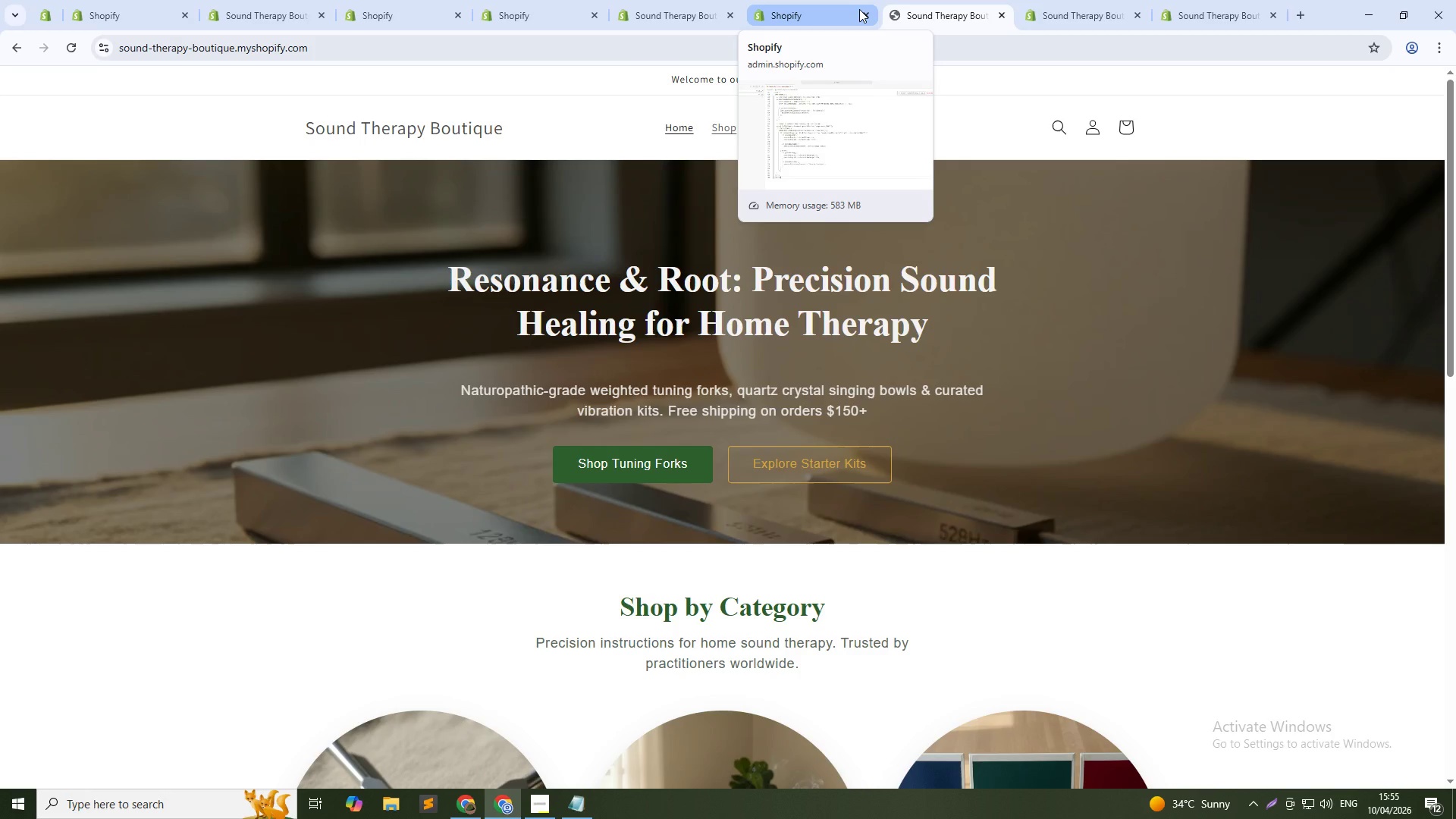 
wait(39.56)
 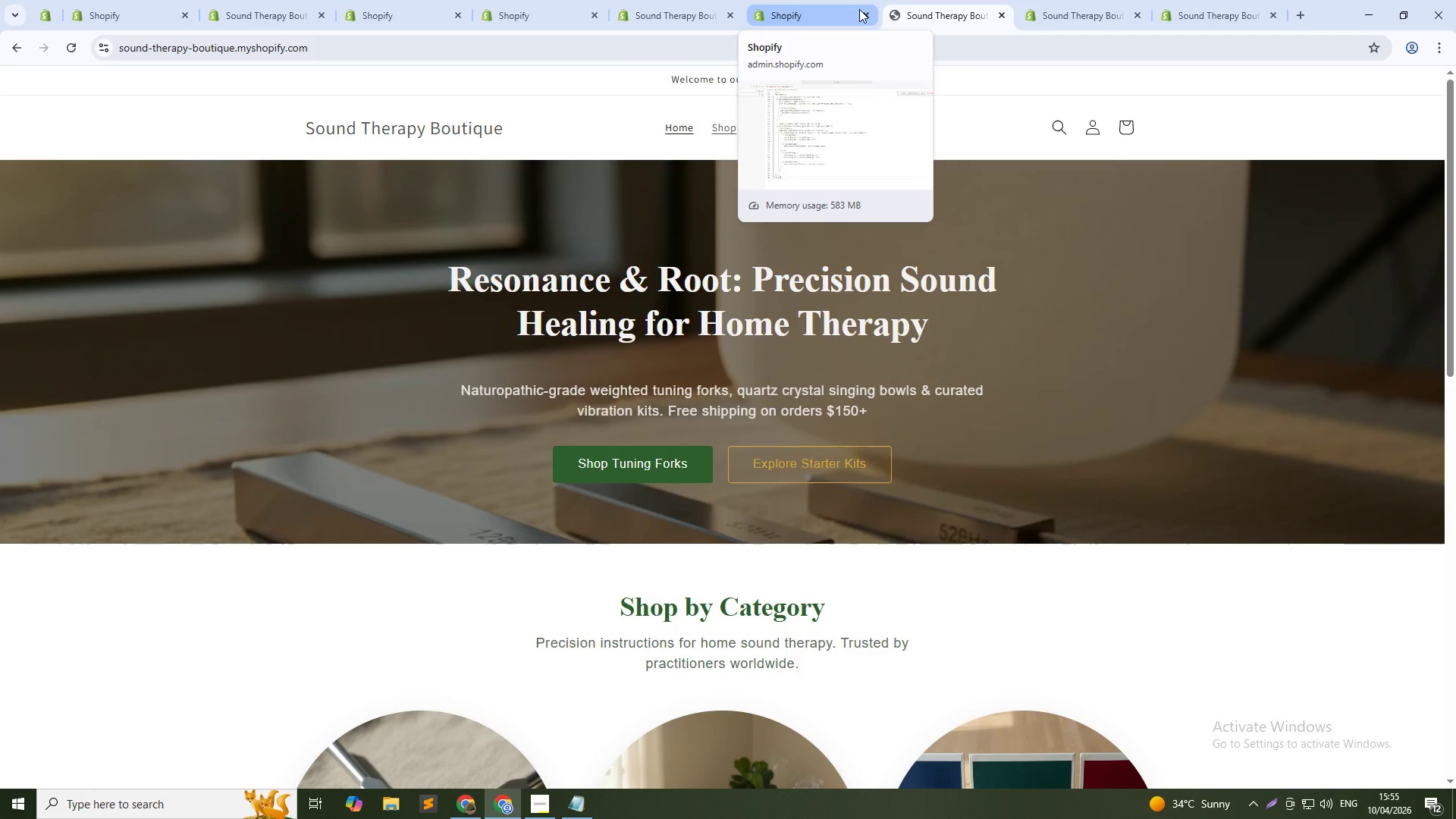 
key(Alt+Tab)
 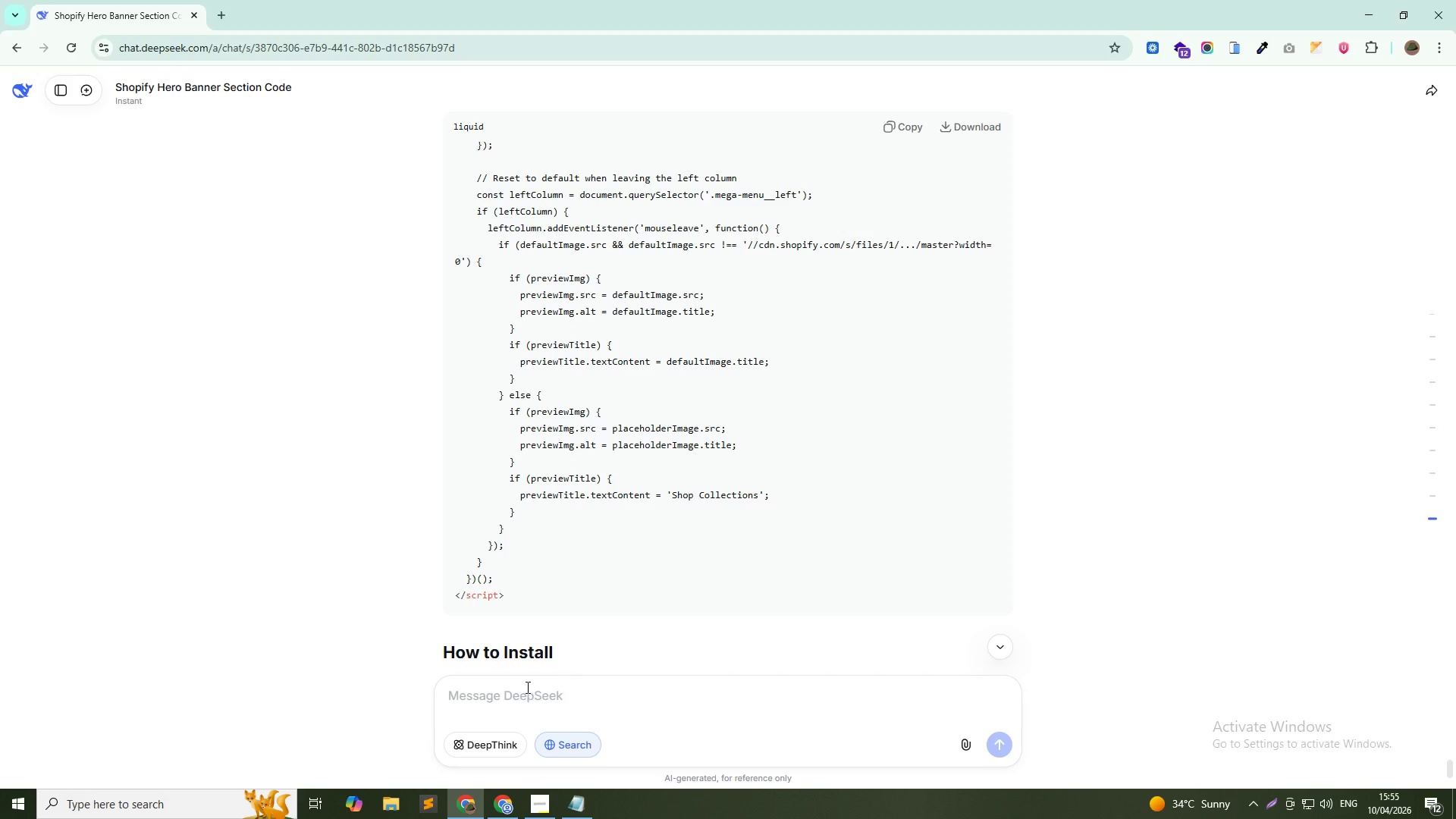 
left_click([504, 704])
 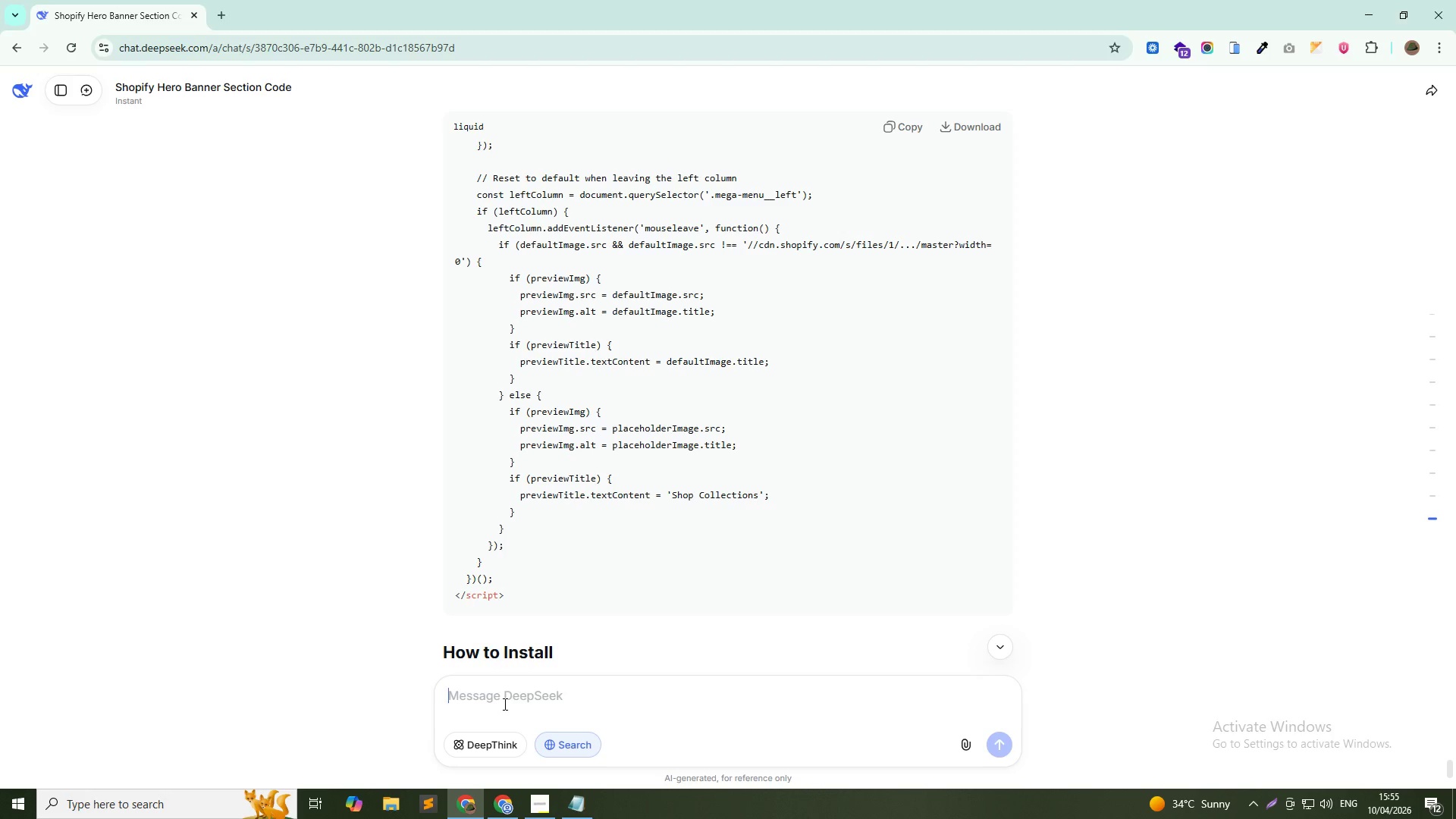 
type(but i want )
key(Backspace)
key(Backspace)
key(Backspace)
key(Backspace)
key(Backspace)
key(Backspace)
key(Backspace)
type(what i want in the collection ,)
key(Backspace)
key(Backspace)
type(, only items that have an image hsould be shown )
 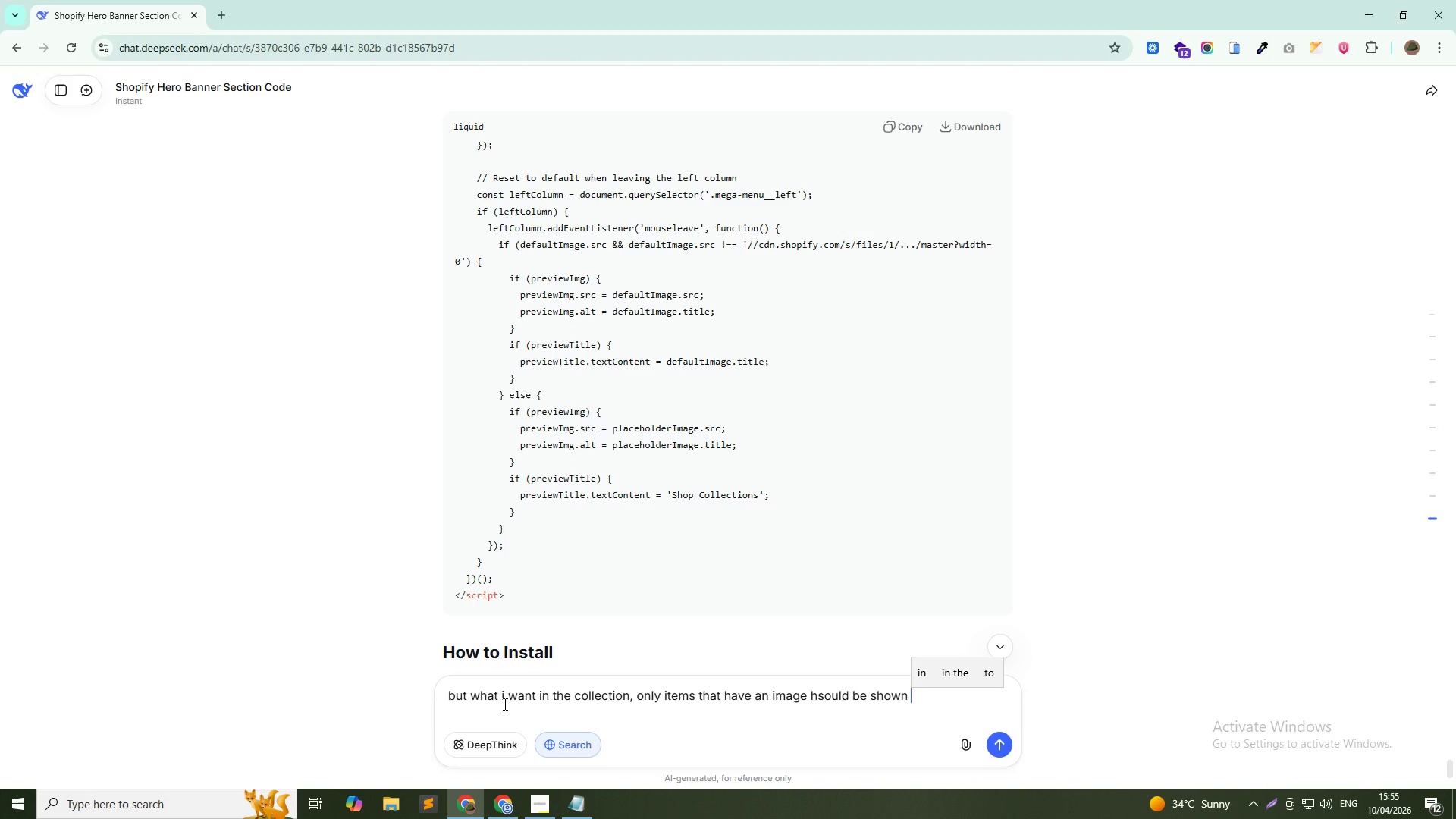 
wait(5.42)
 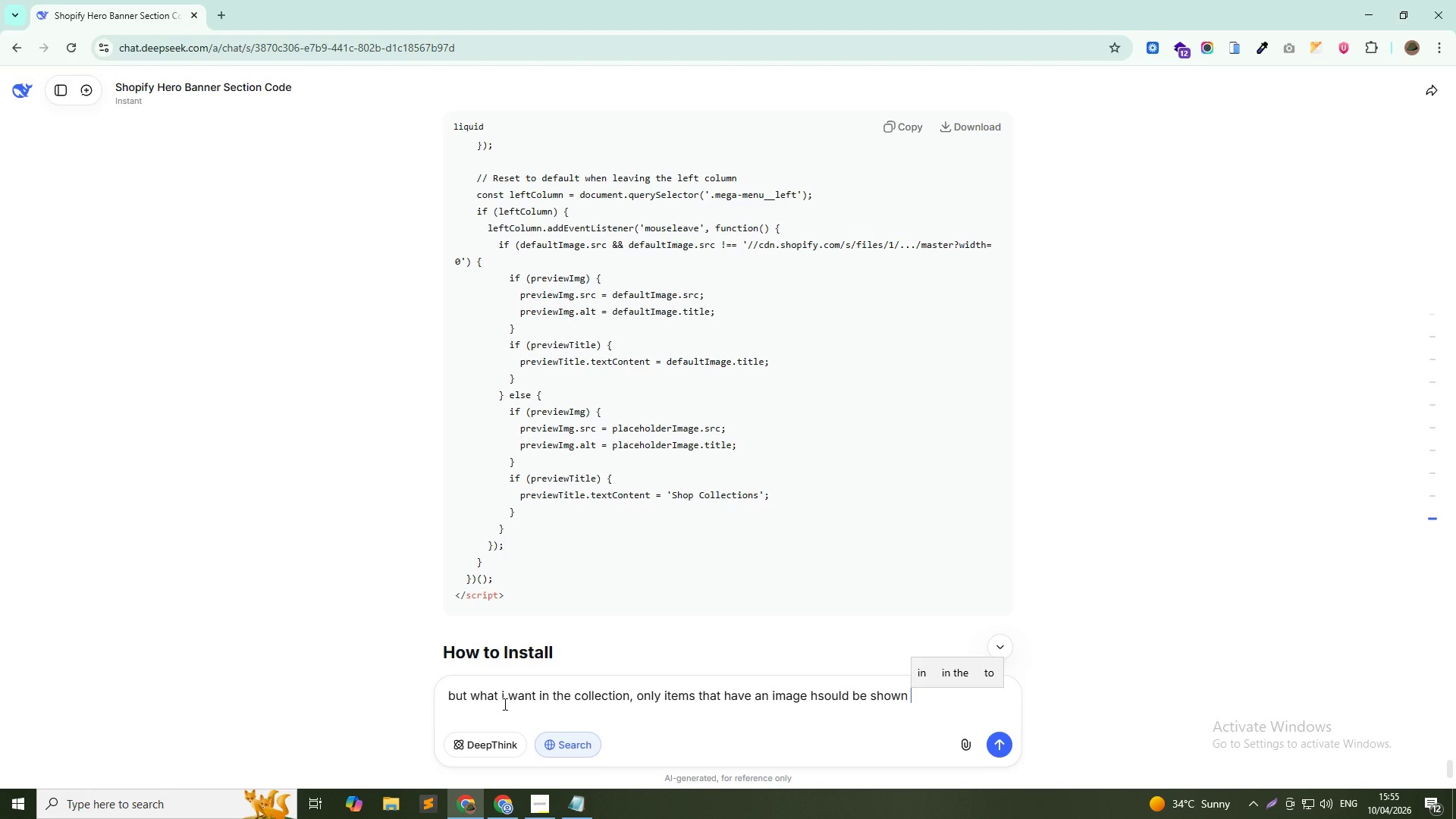 
type(- so can you set that)
 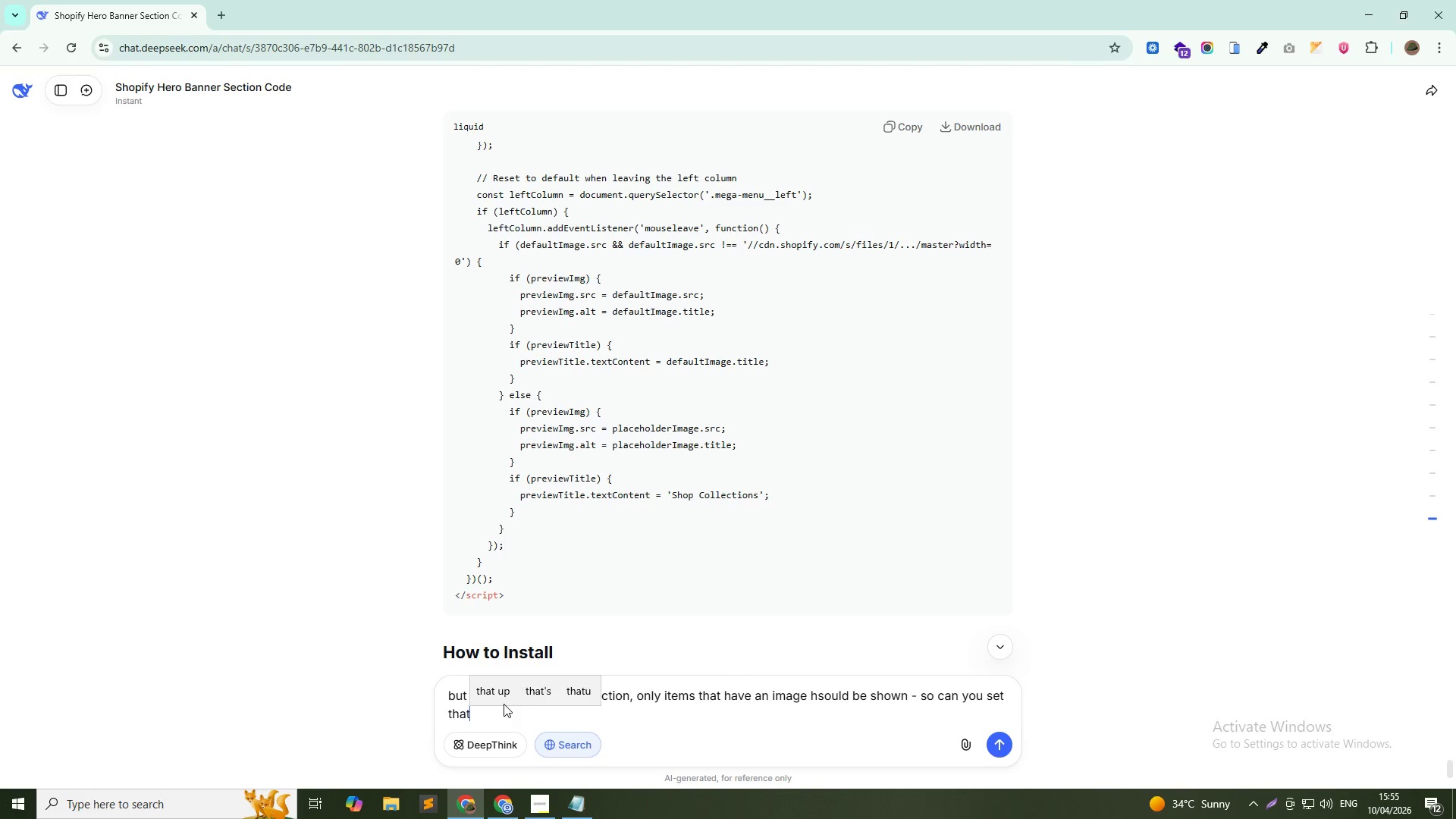 
key(Enter)
 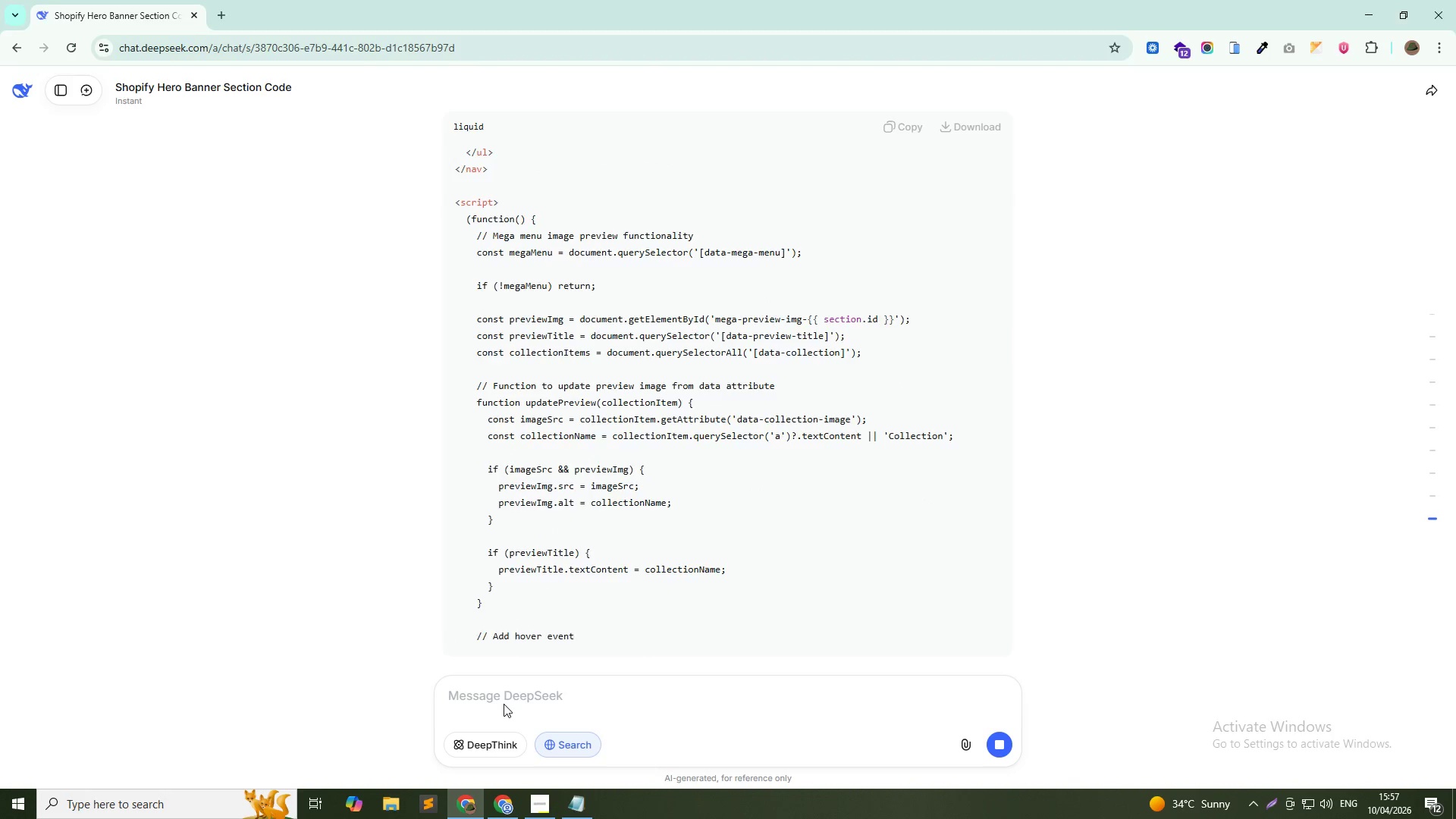 
wait(77.81)
 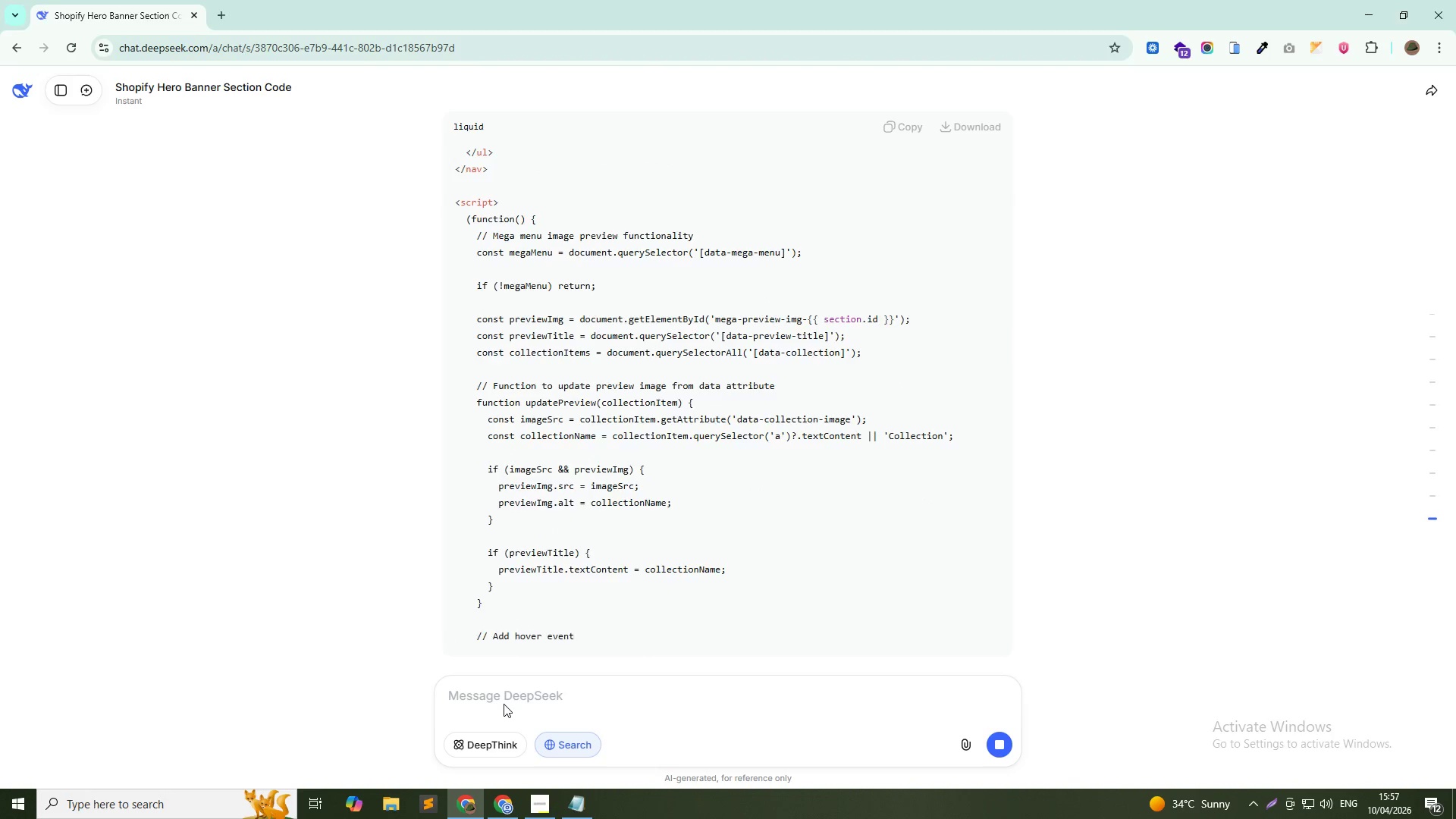 
scroll: coordinate [752, 210], scroll_direction: up, amount: 2.0
 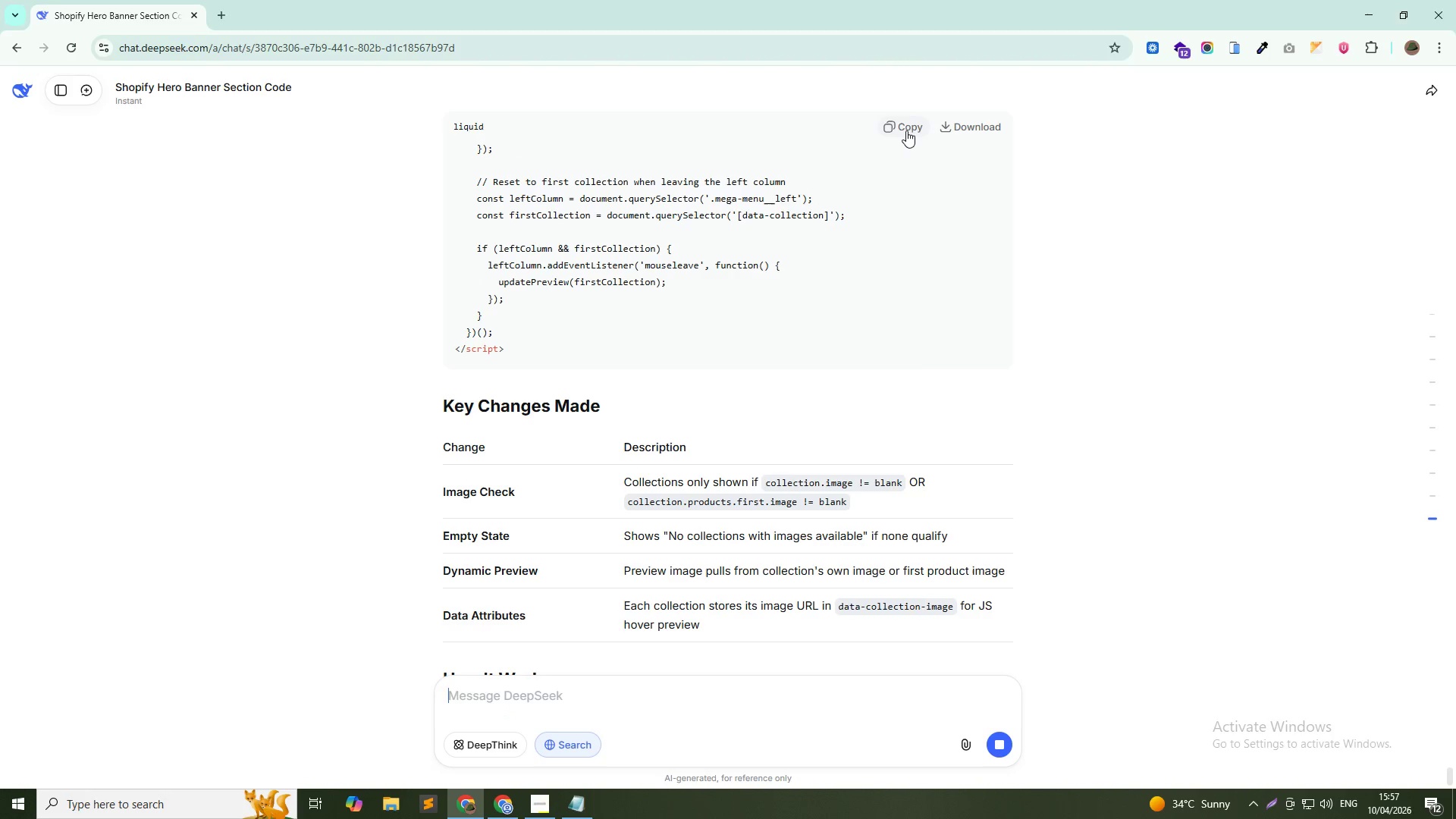 
left_click([906, 130])
 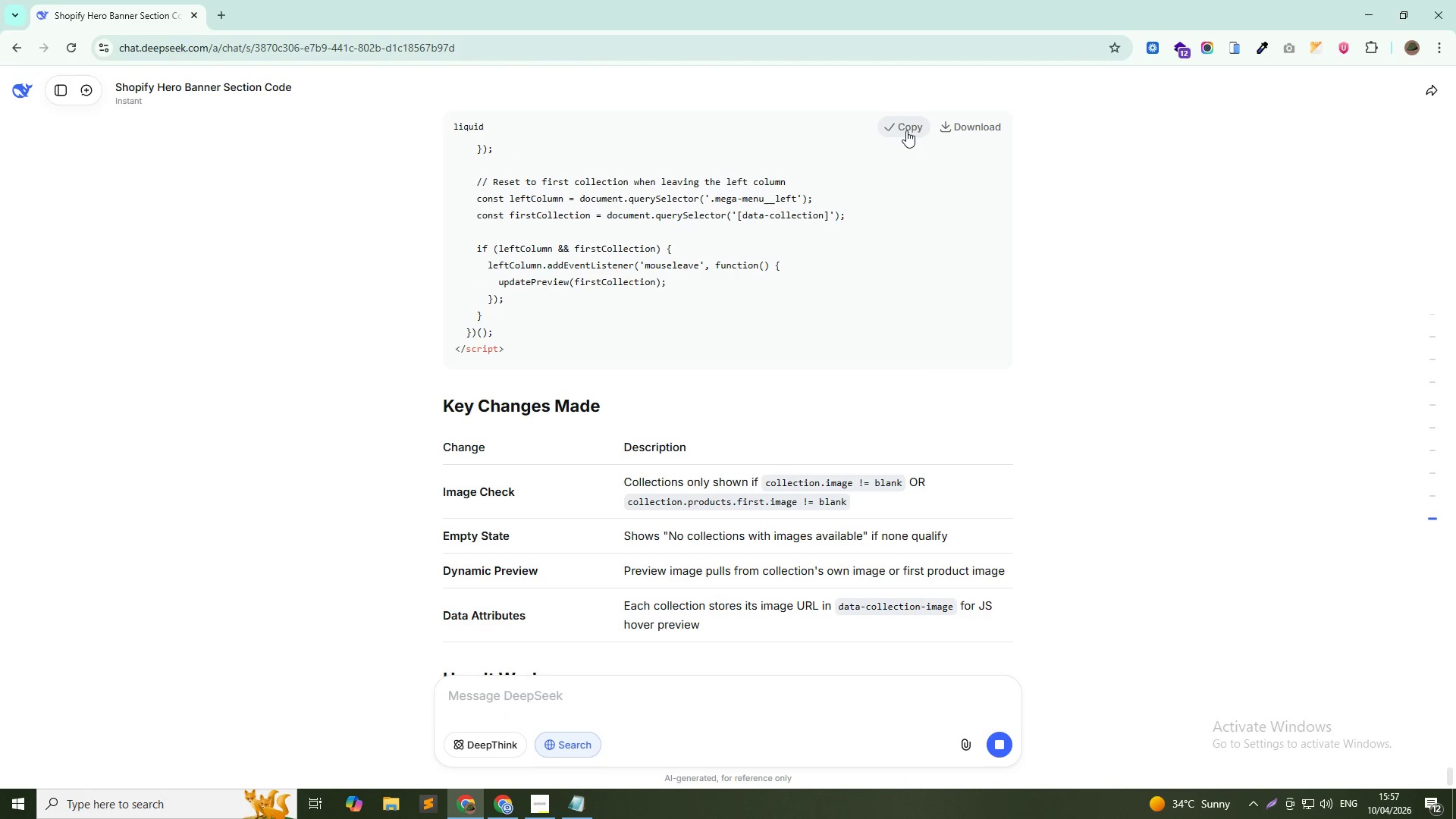 
key(Alt+Tab)
 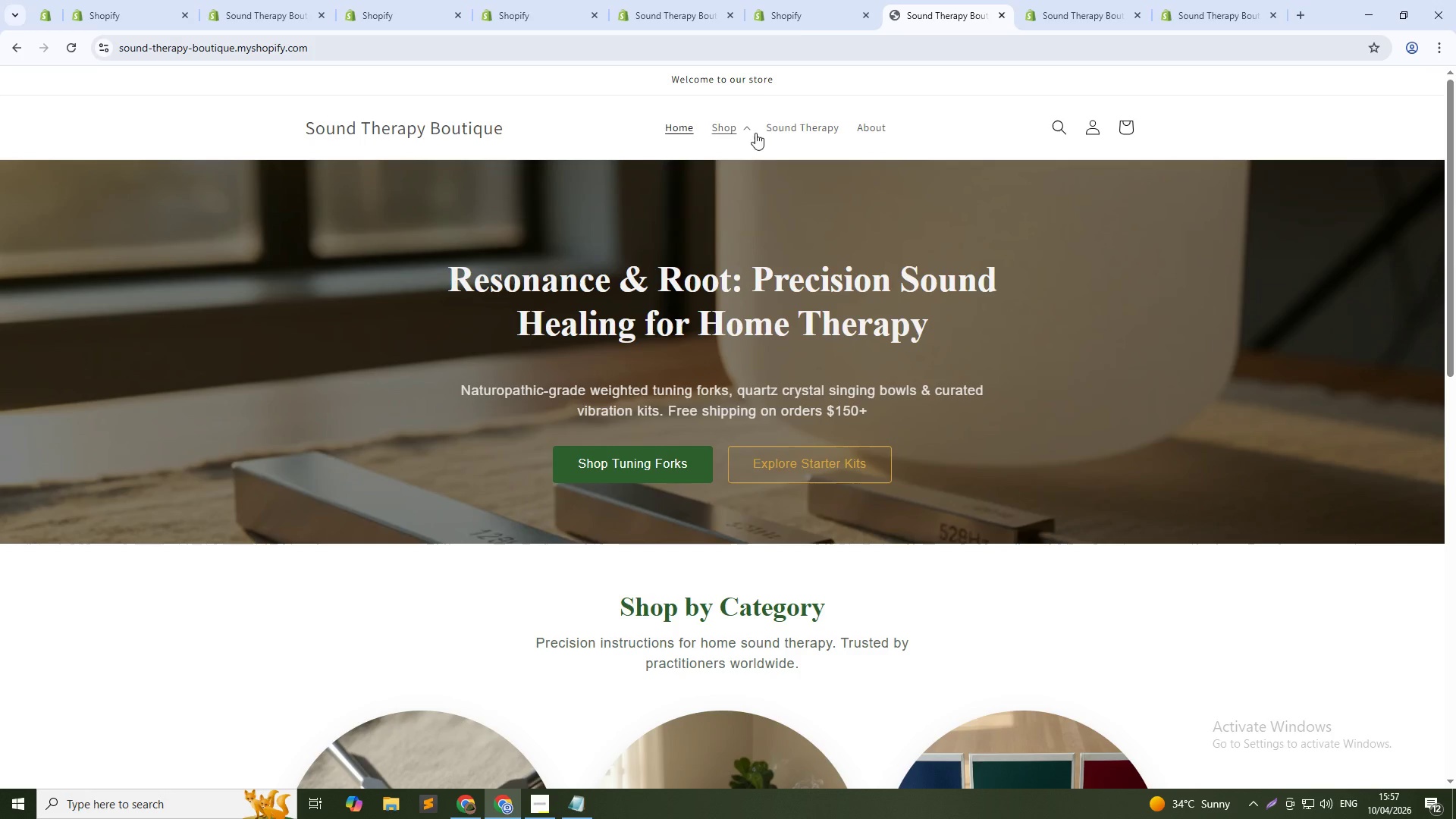 
left_click([825, 0])
 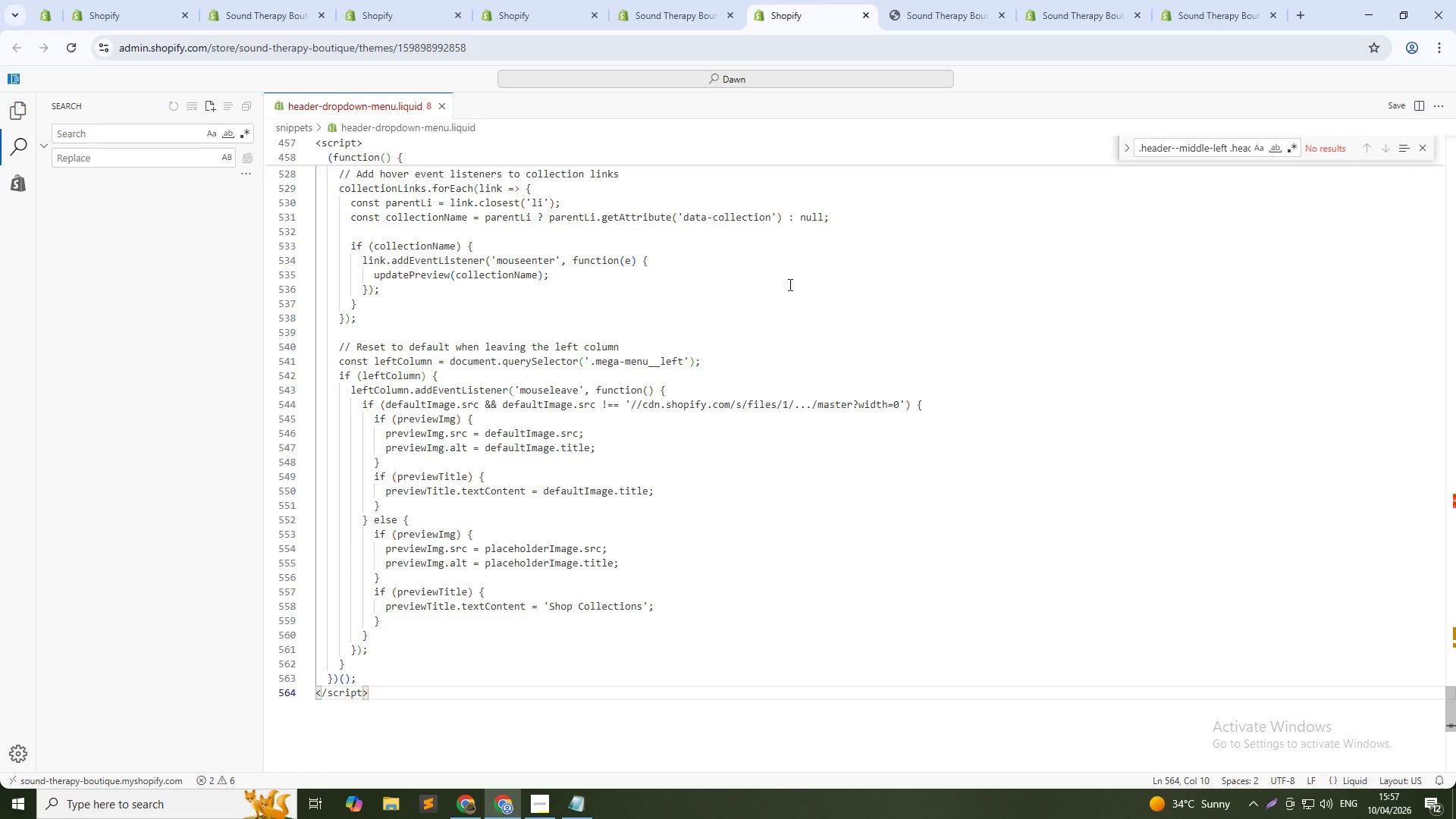 
left_click([786, 300])
 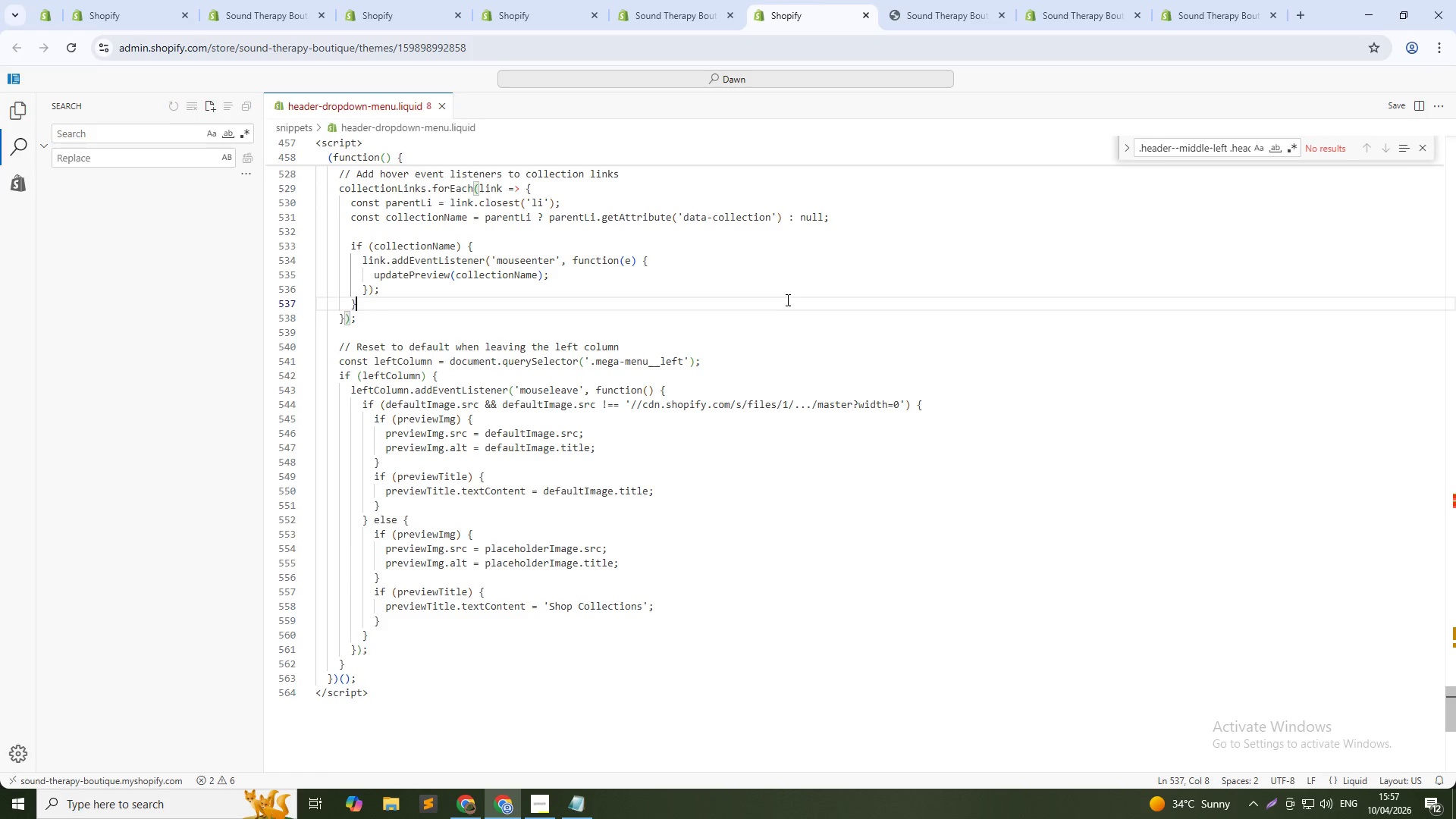 
key(Control+Z)
 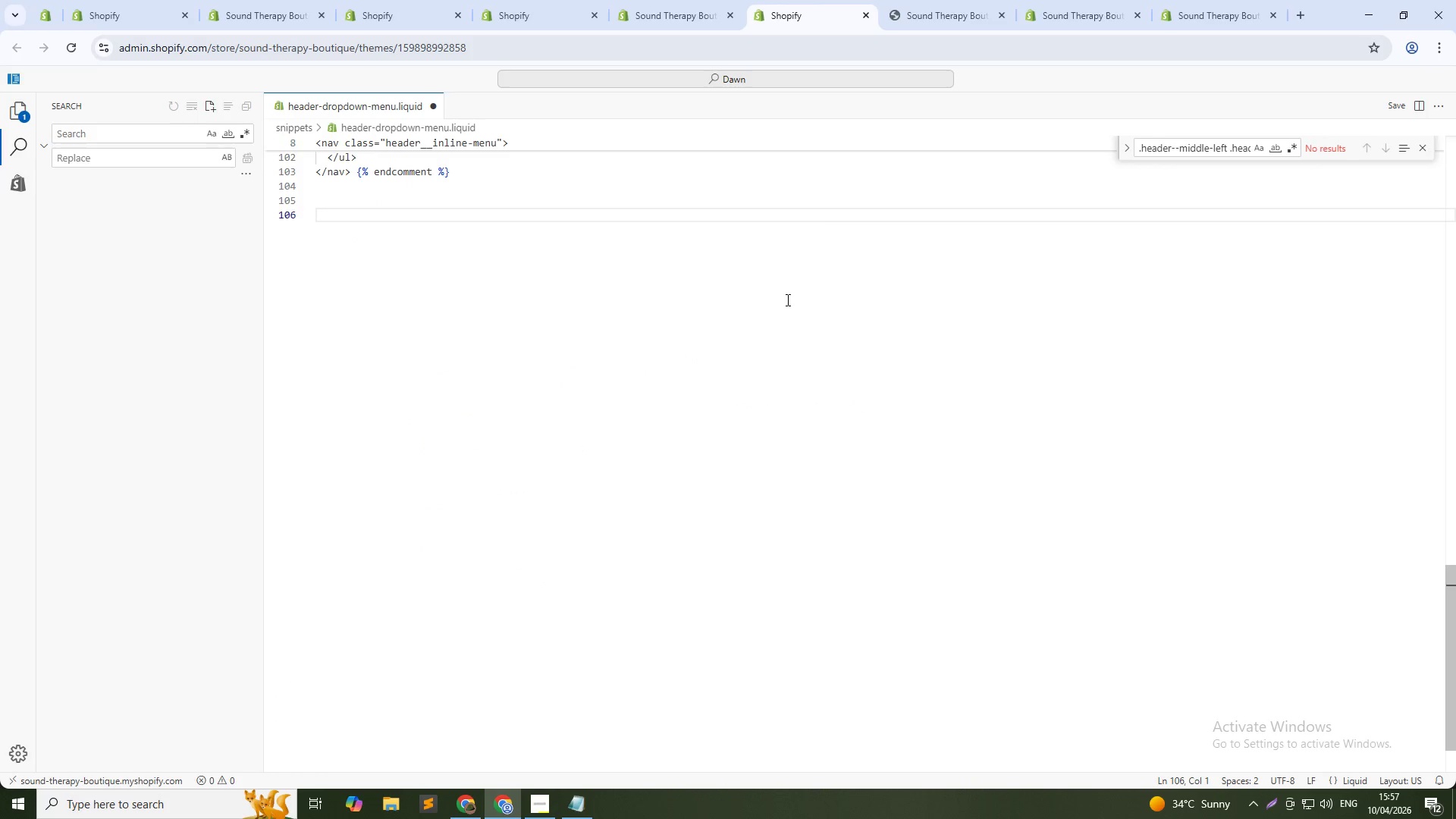 
key(Control+V)
 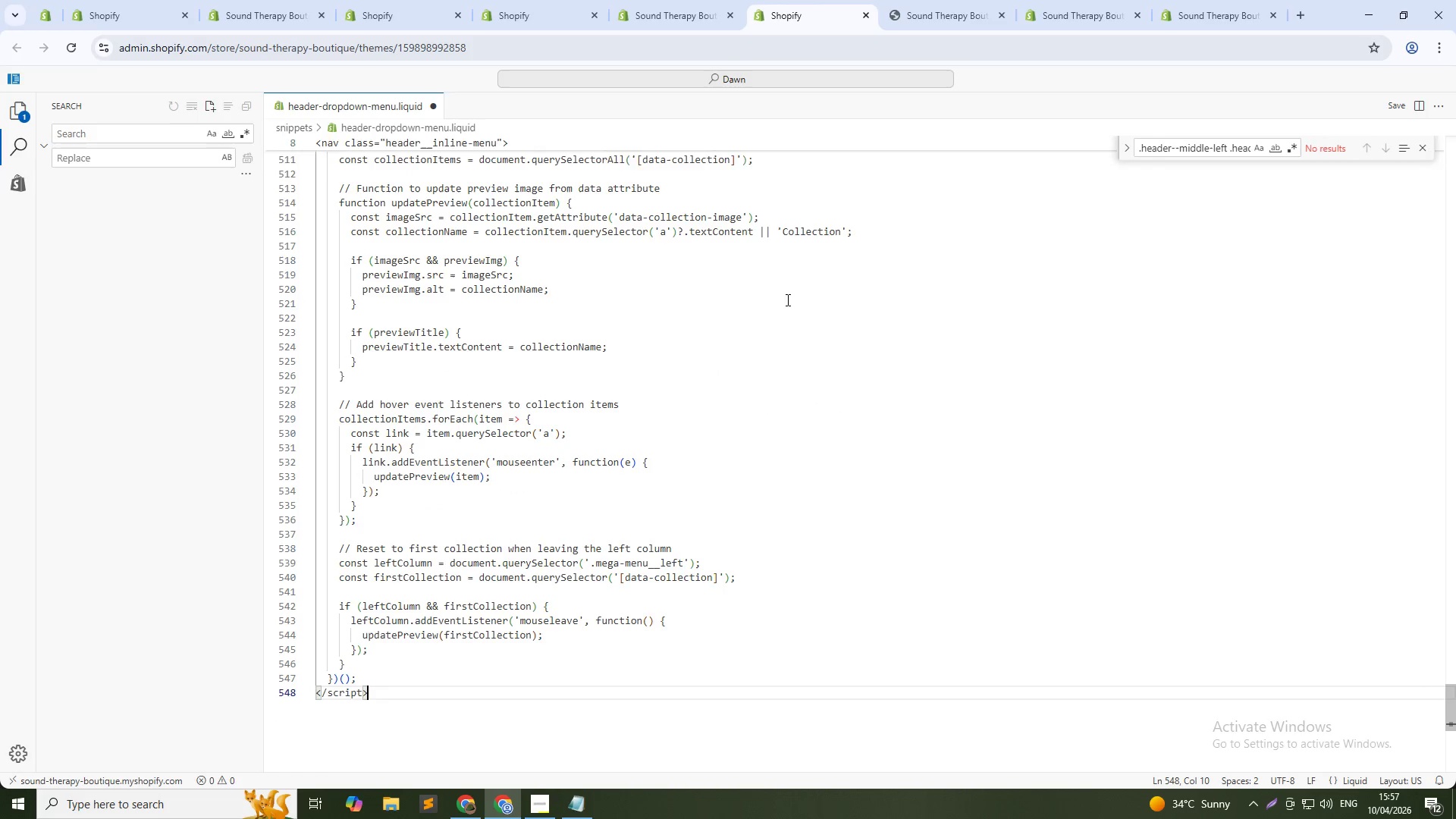 
key(Control+S)
 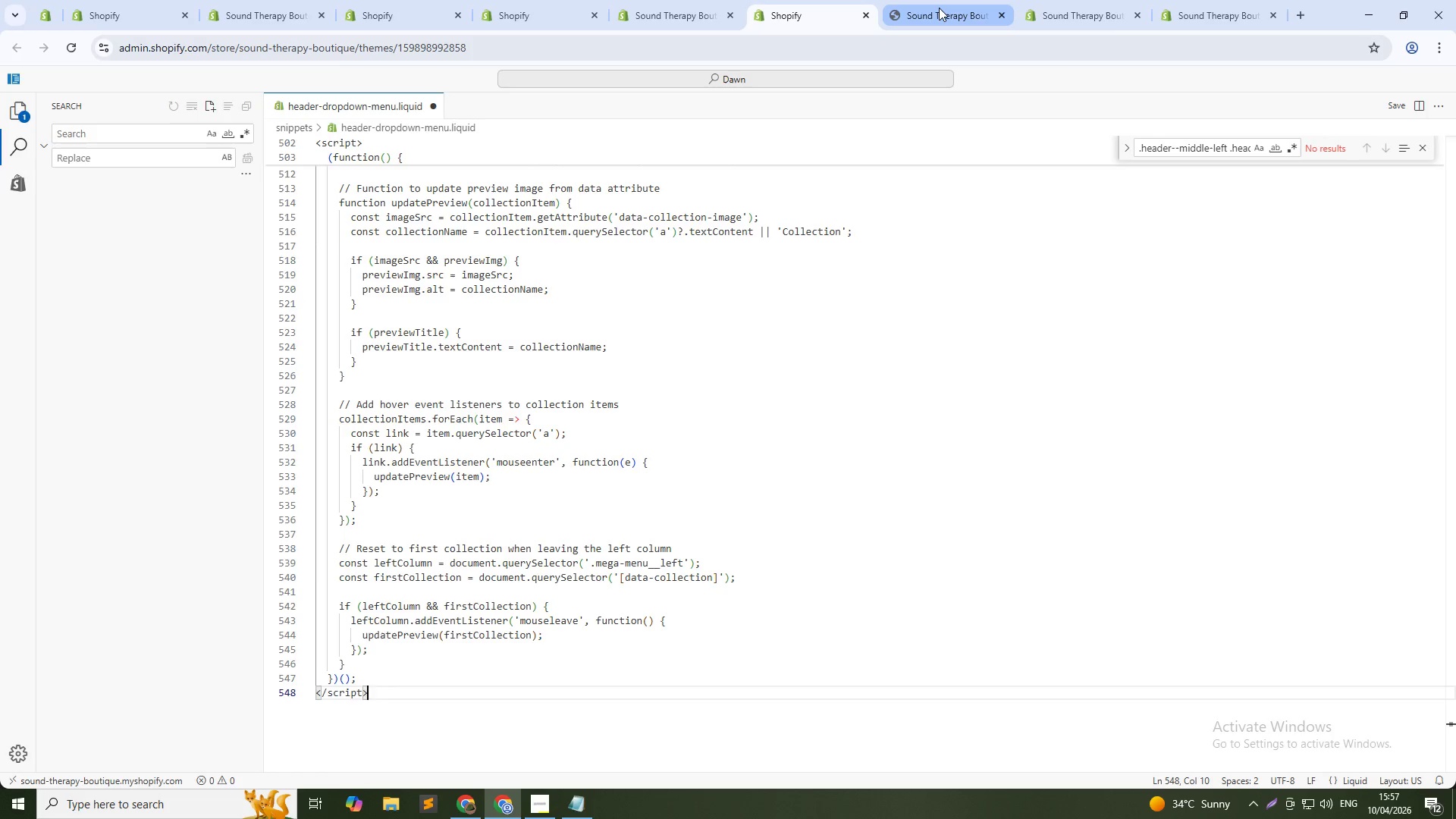 
left_click([939, 8])
 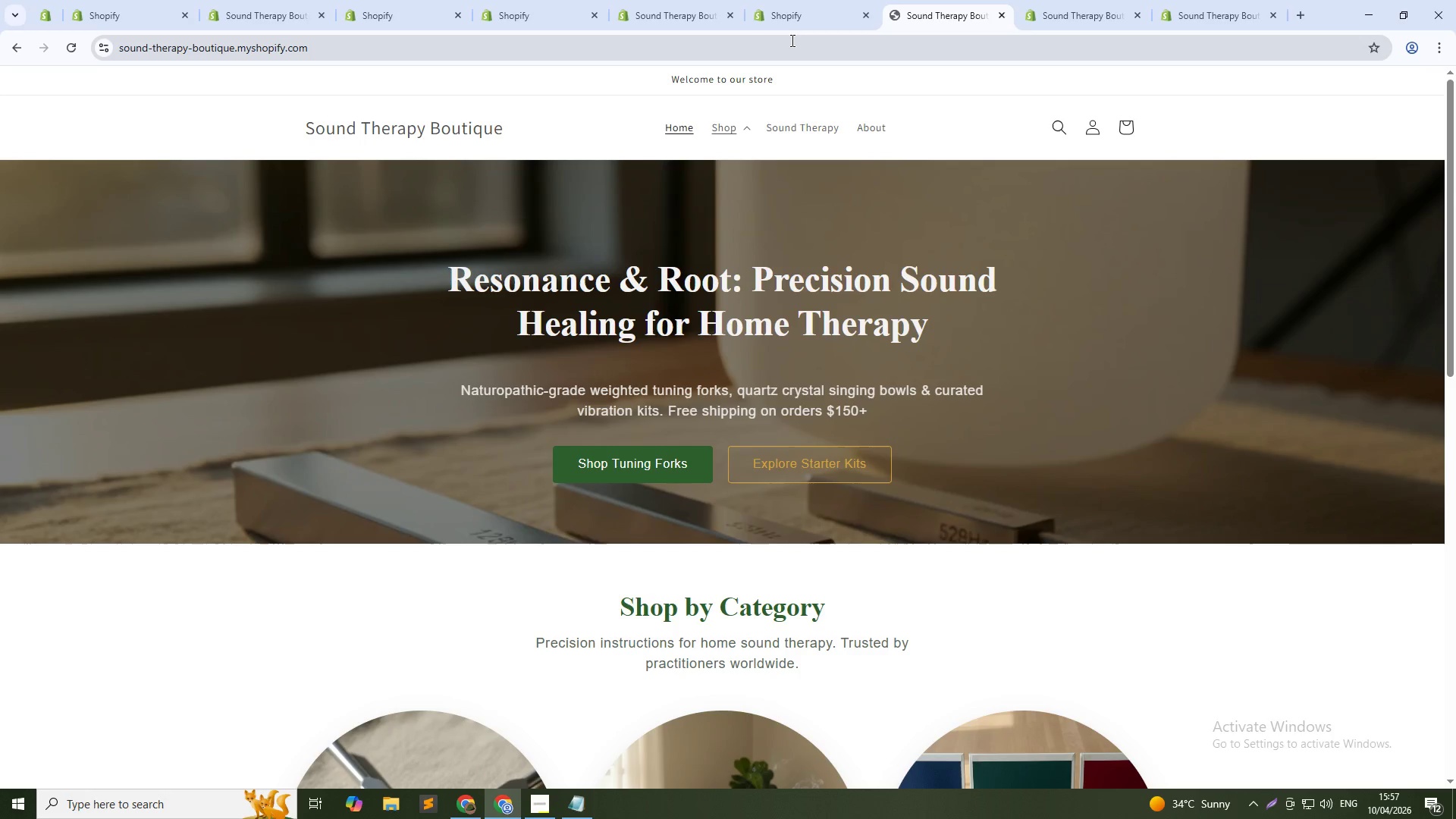 
key(Control+Shift+R)
 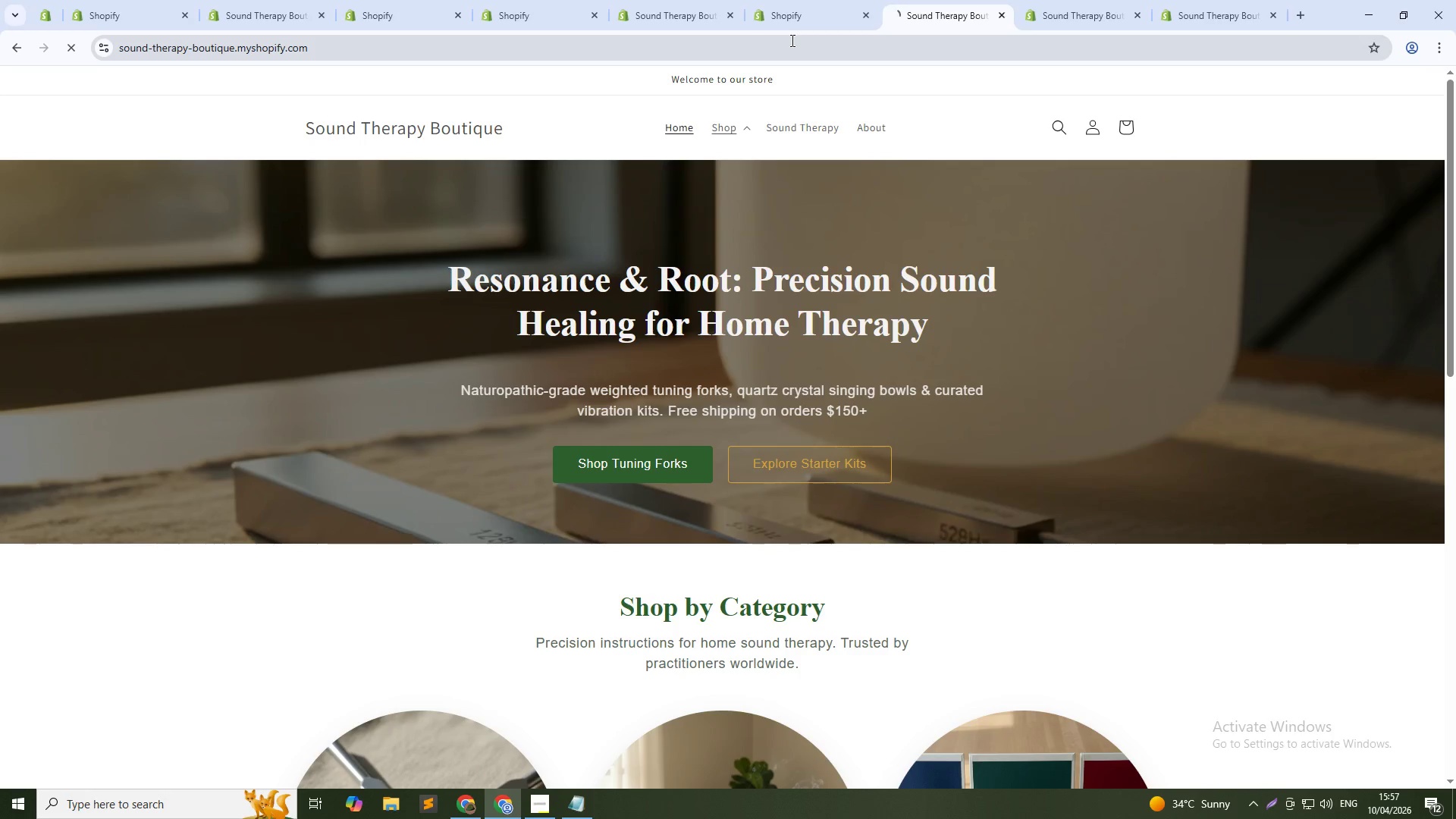 
key(Control+Shift+R)
 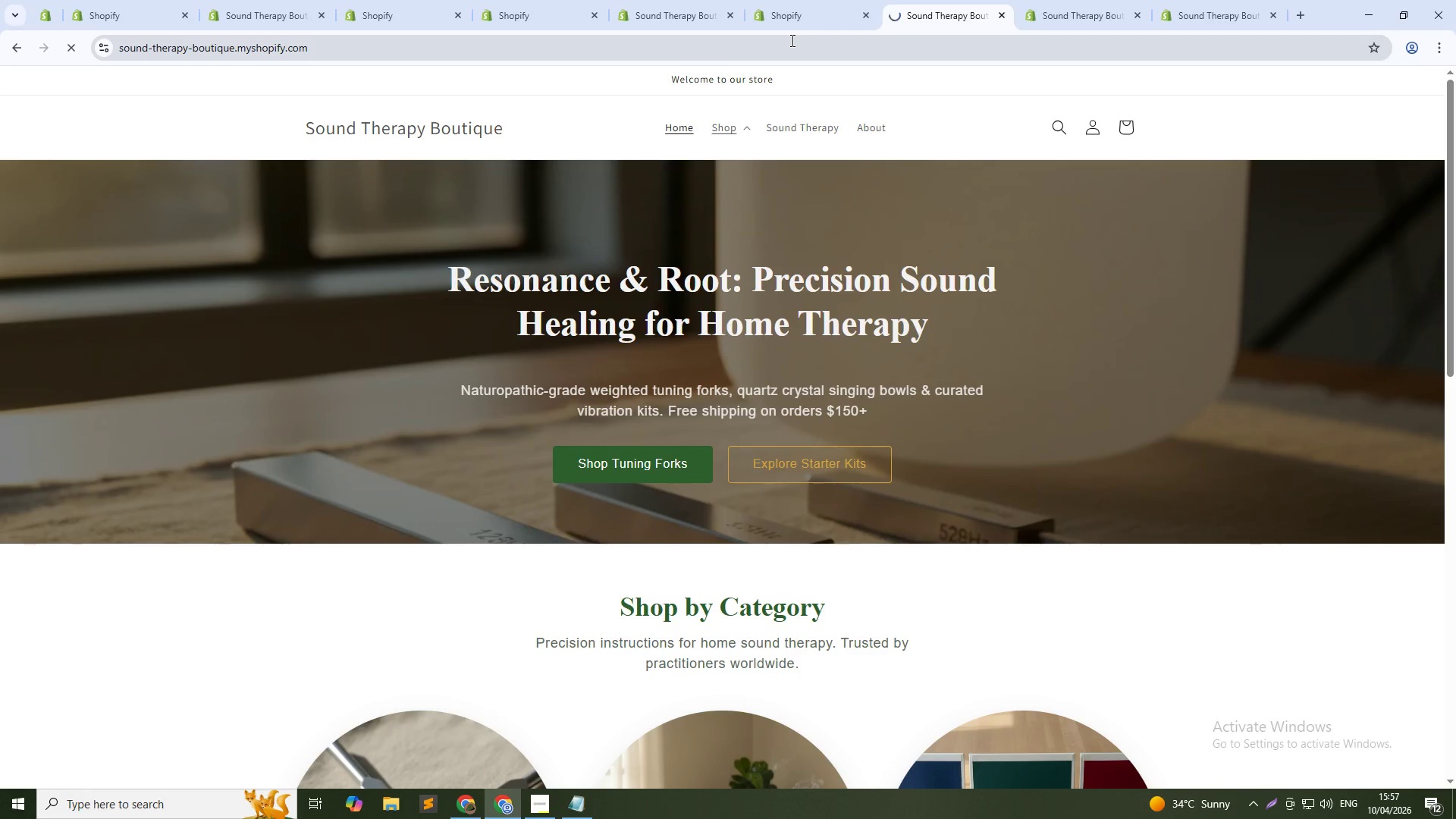 
key(Control+Shift+R)
 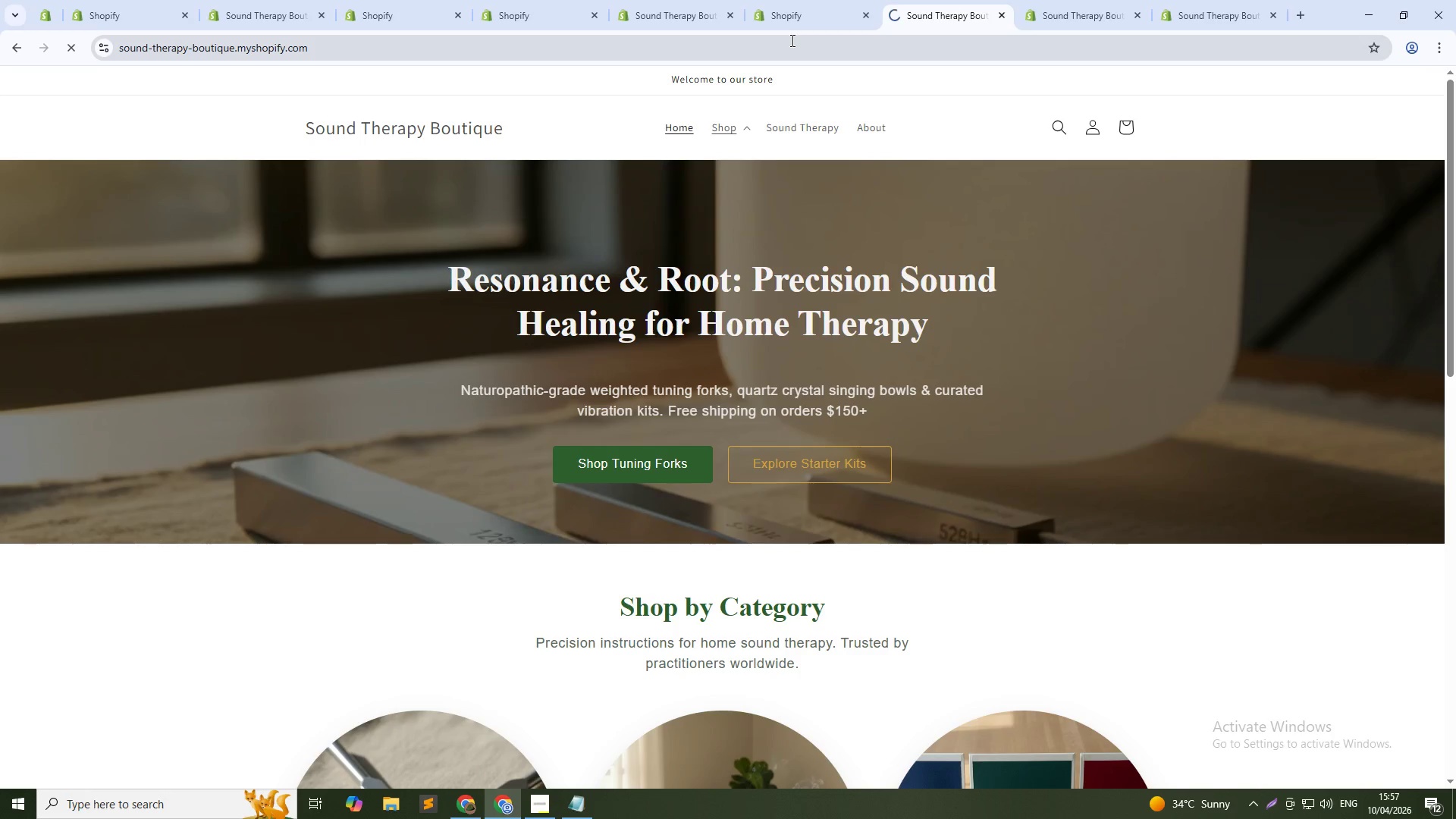 
key(Control+Shift+R)
 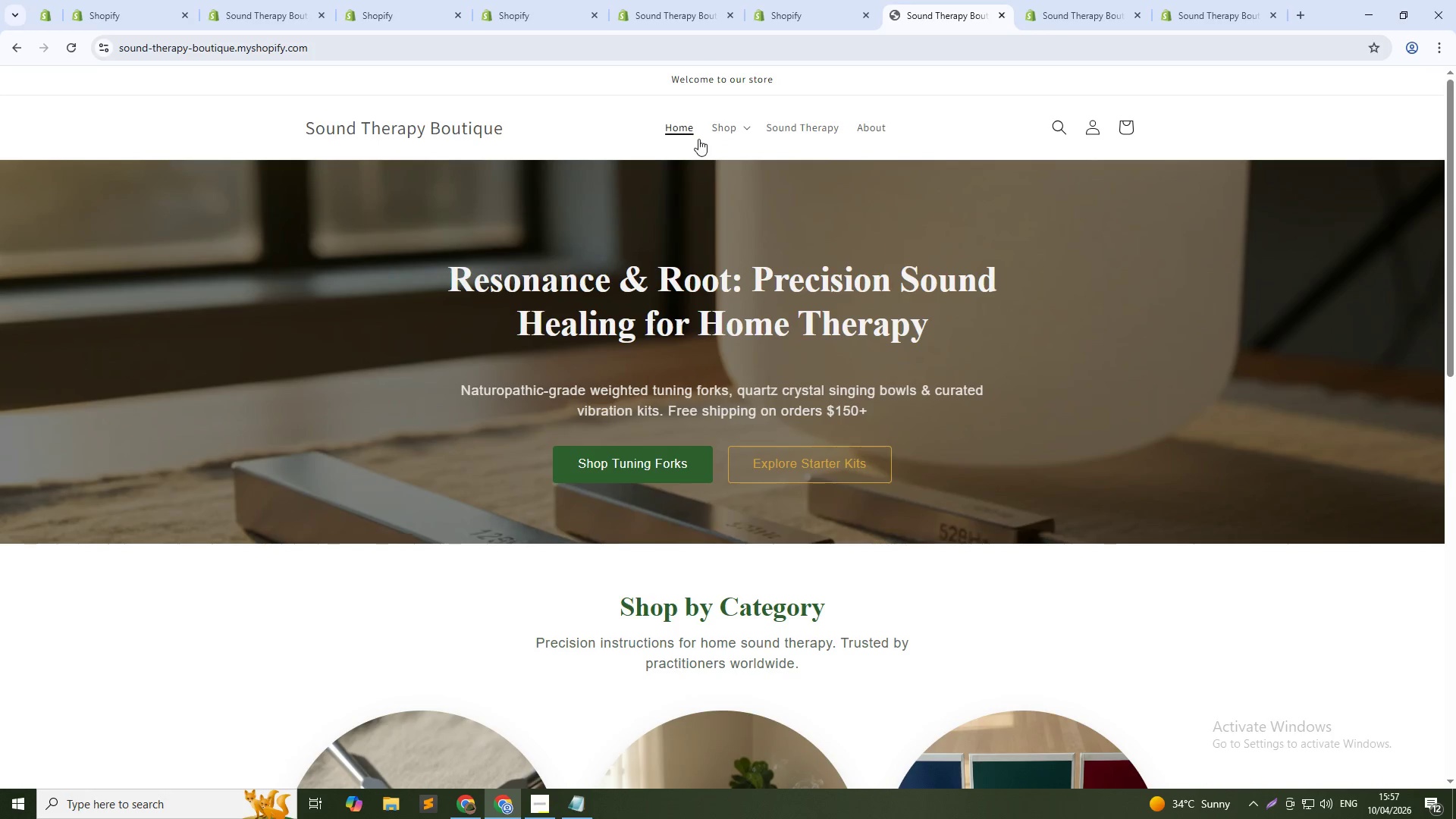 
wait(7.2)
 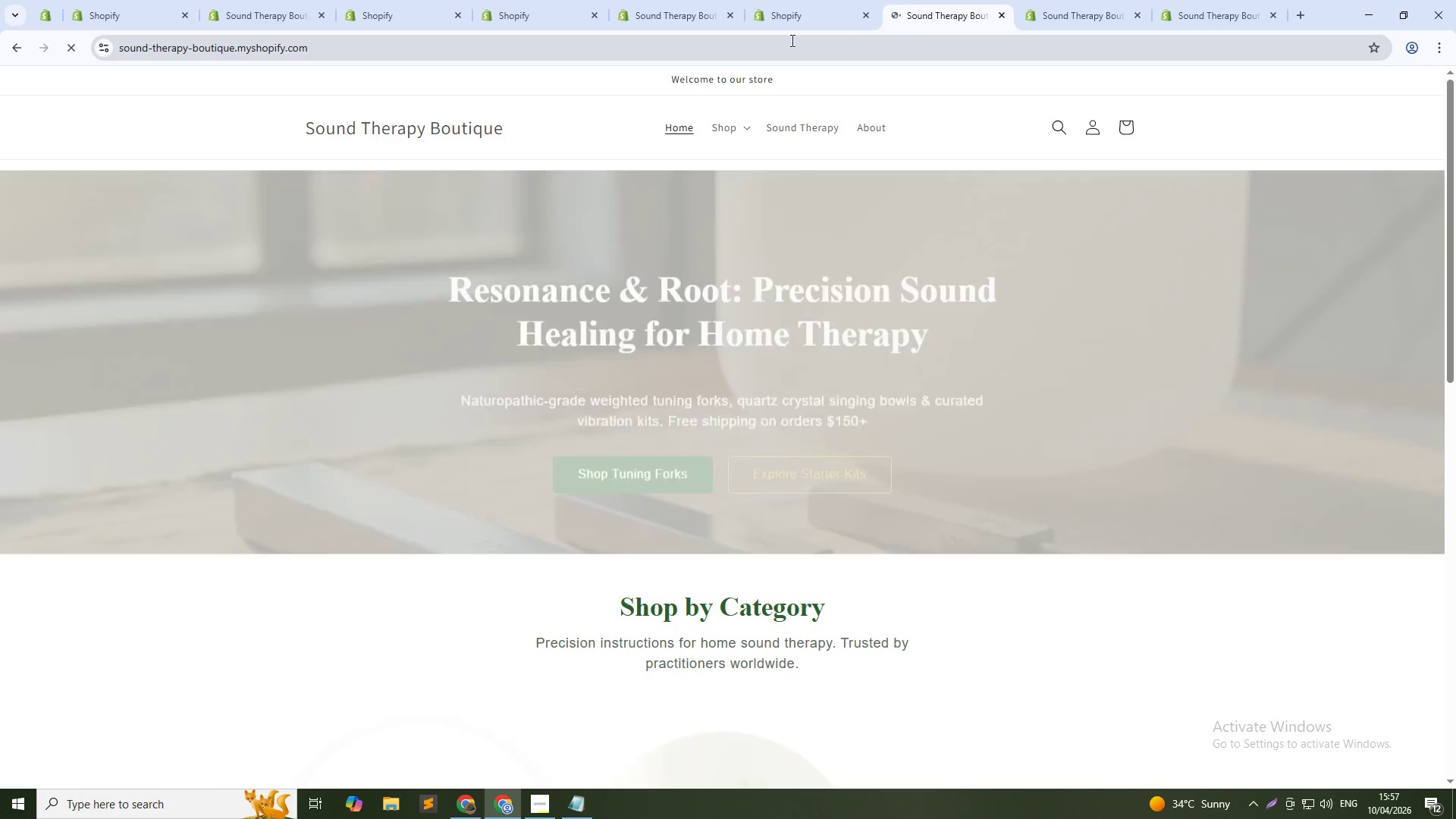 
left_click([728, 128])
 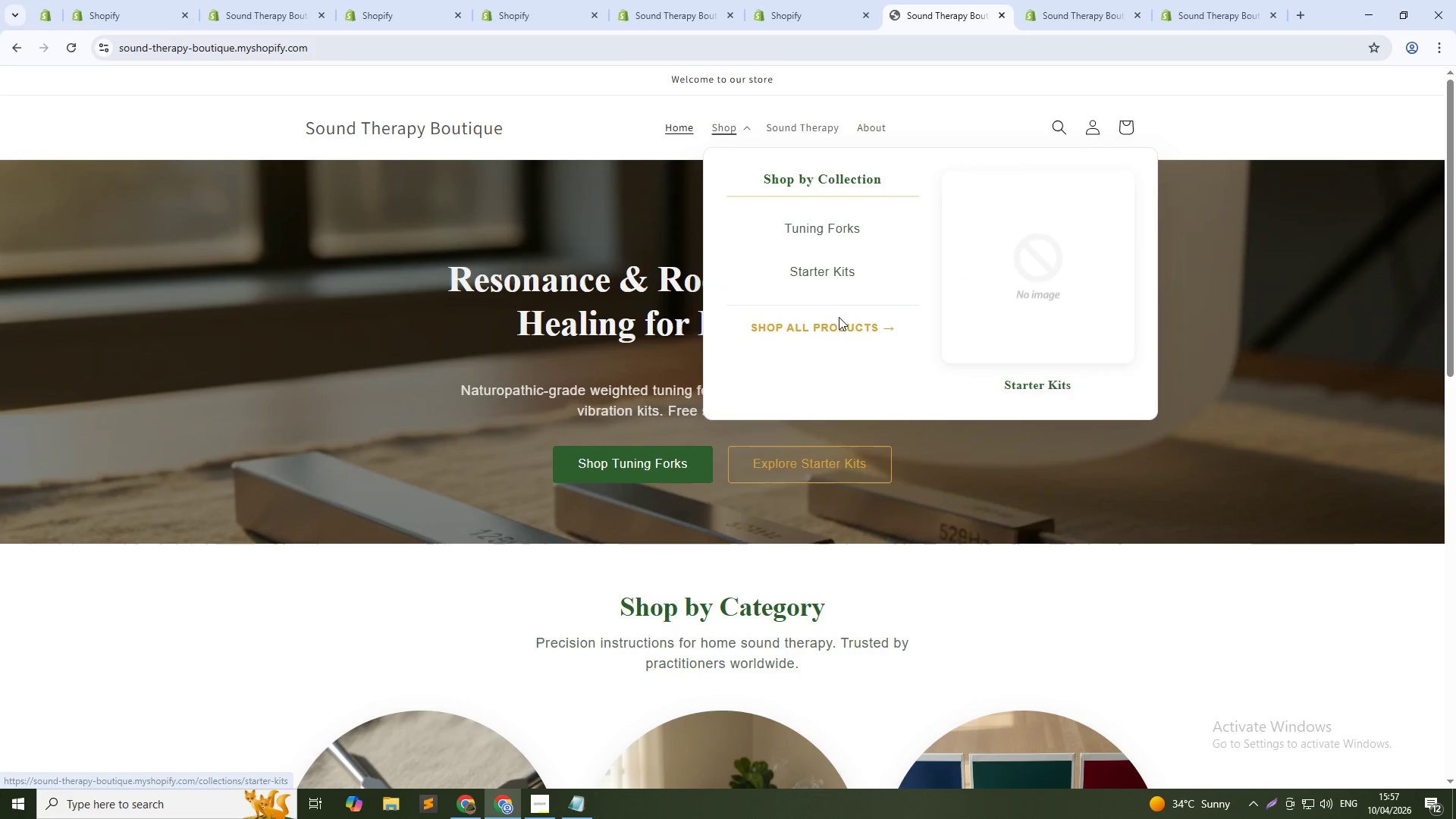 
wait(7.56)
 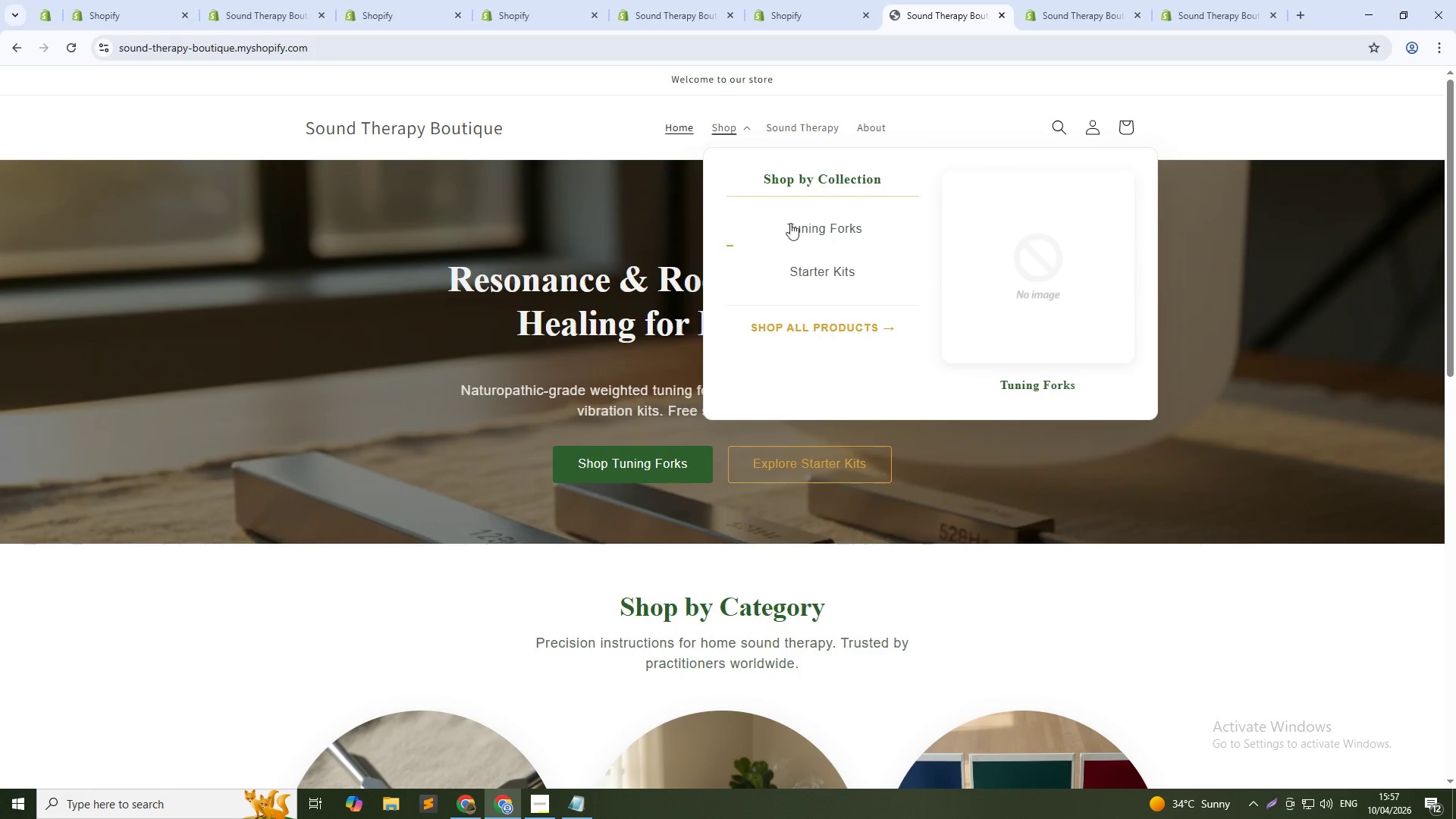 
left_click([818, 14])
 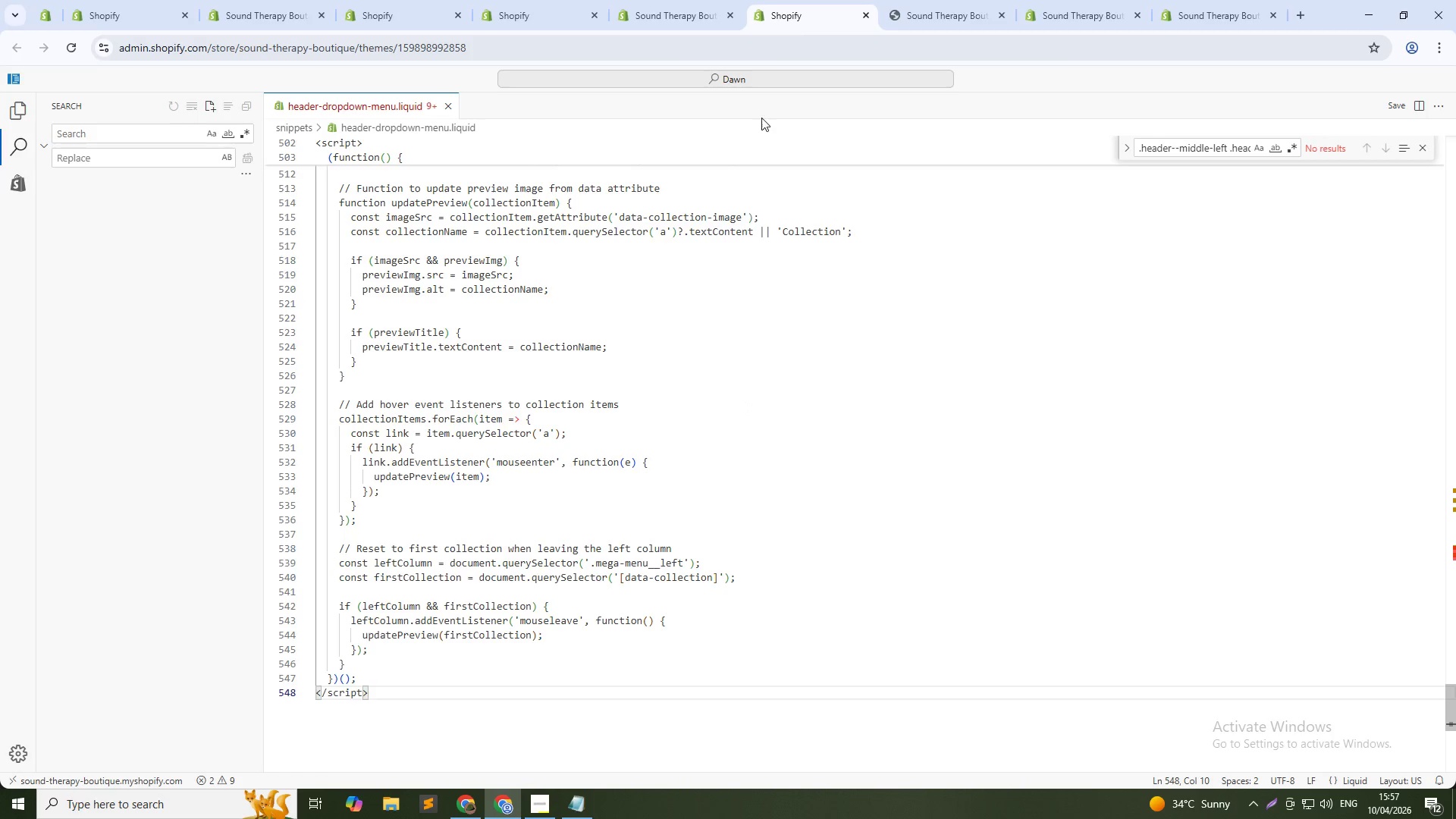 
left_click([917, 0])
 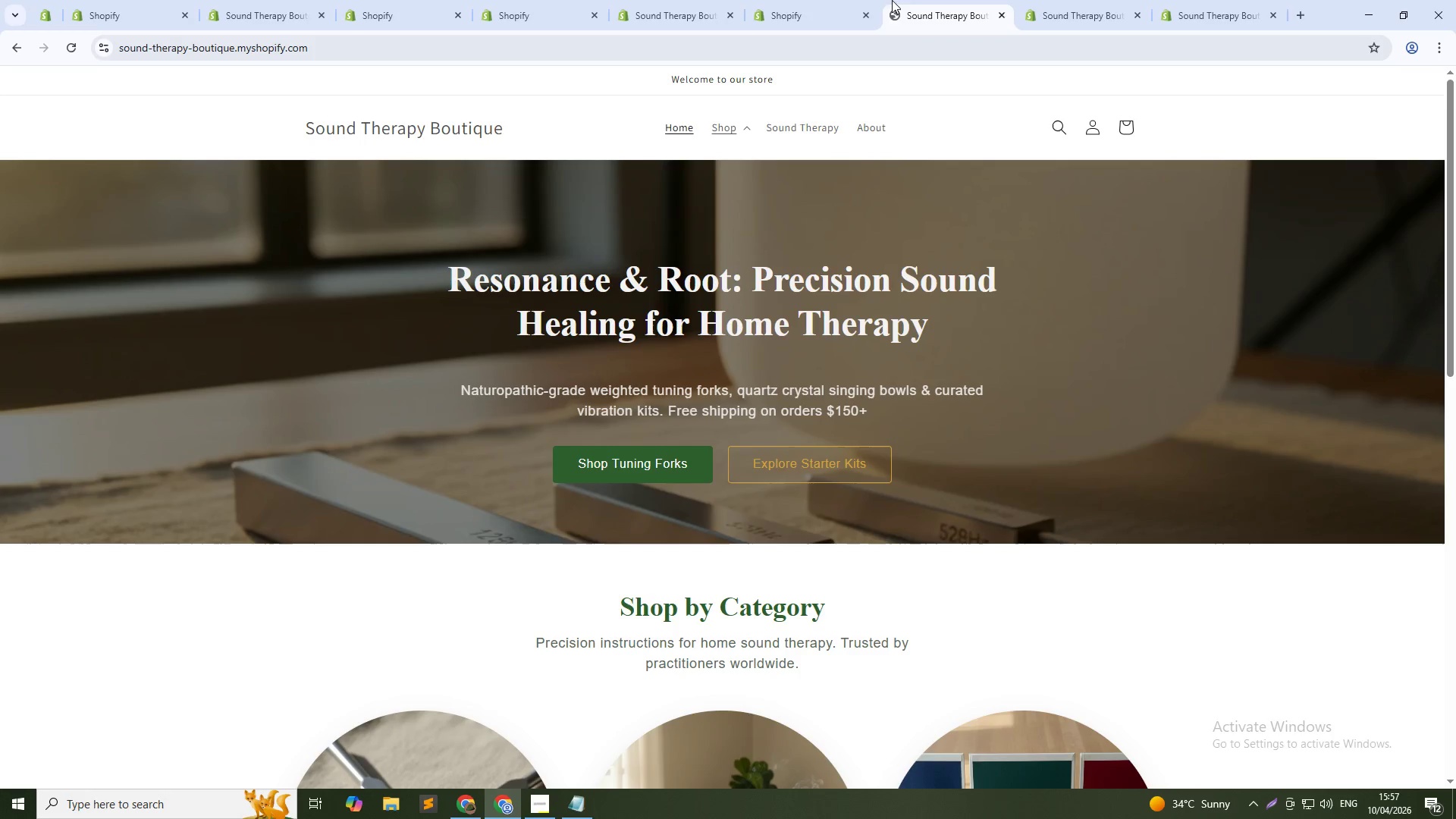 
key(Control+L)
 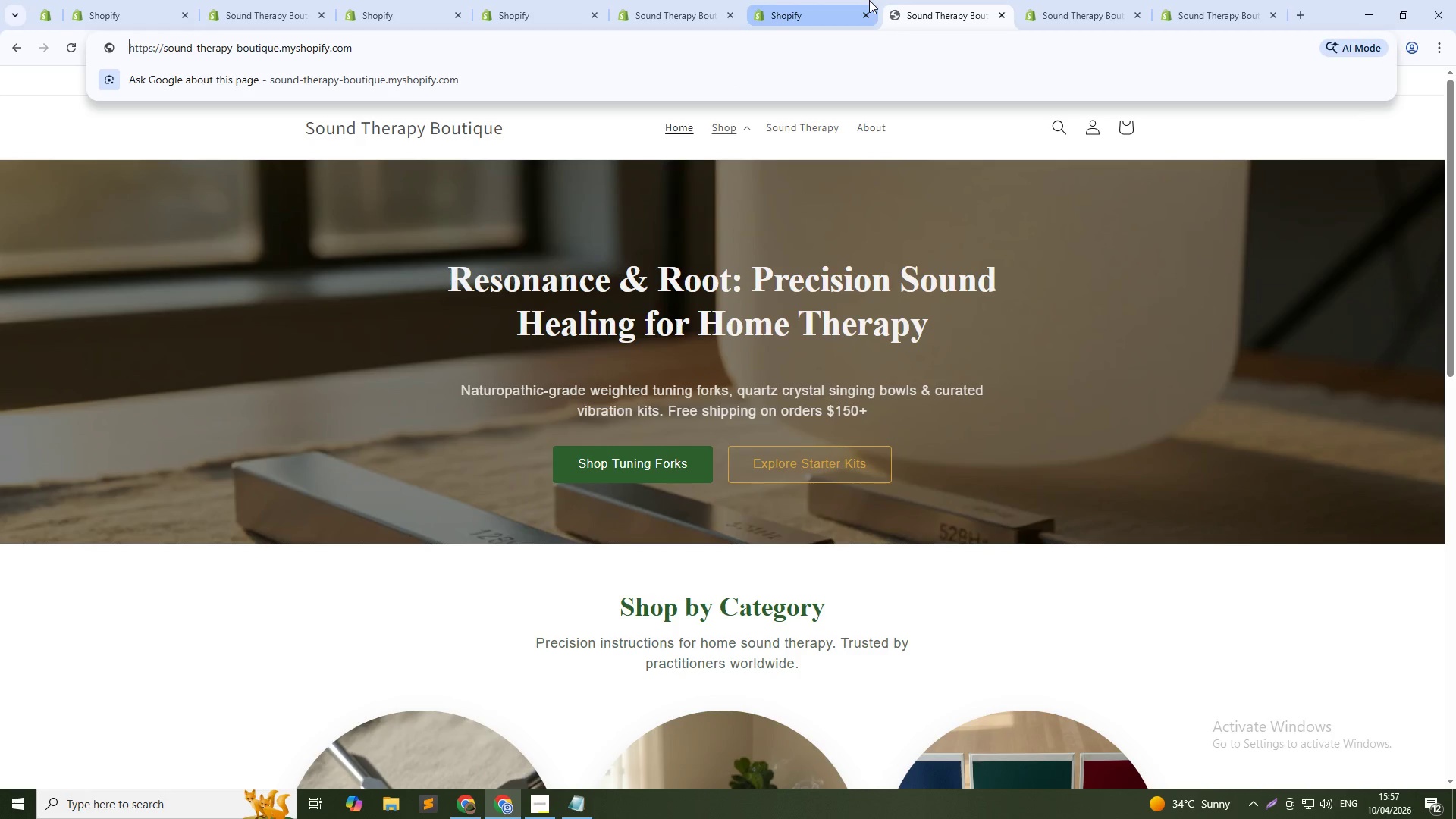 
key(Enter)
 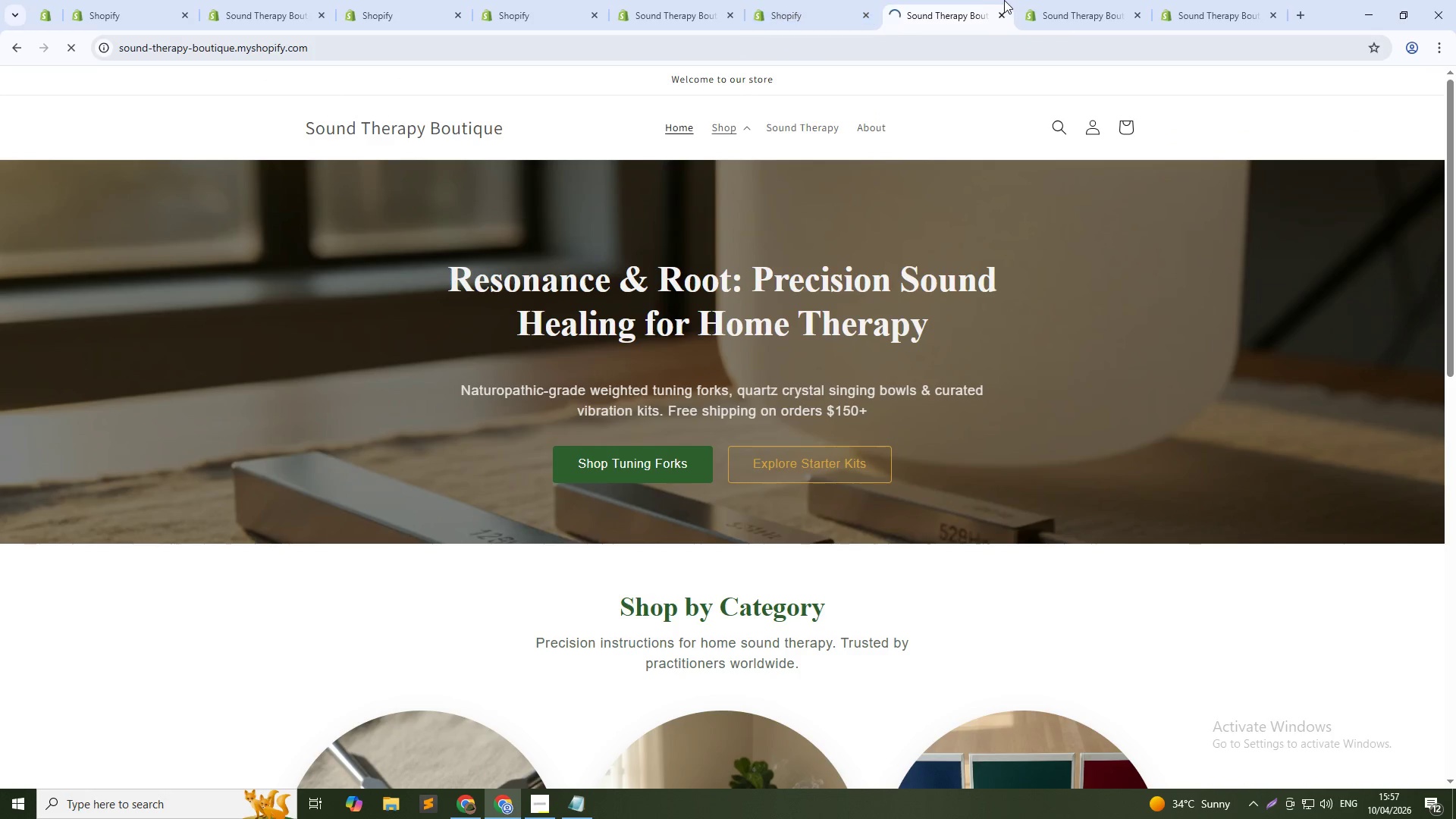 
middle_click([958, 0])
 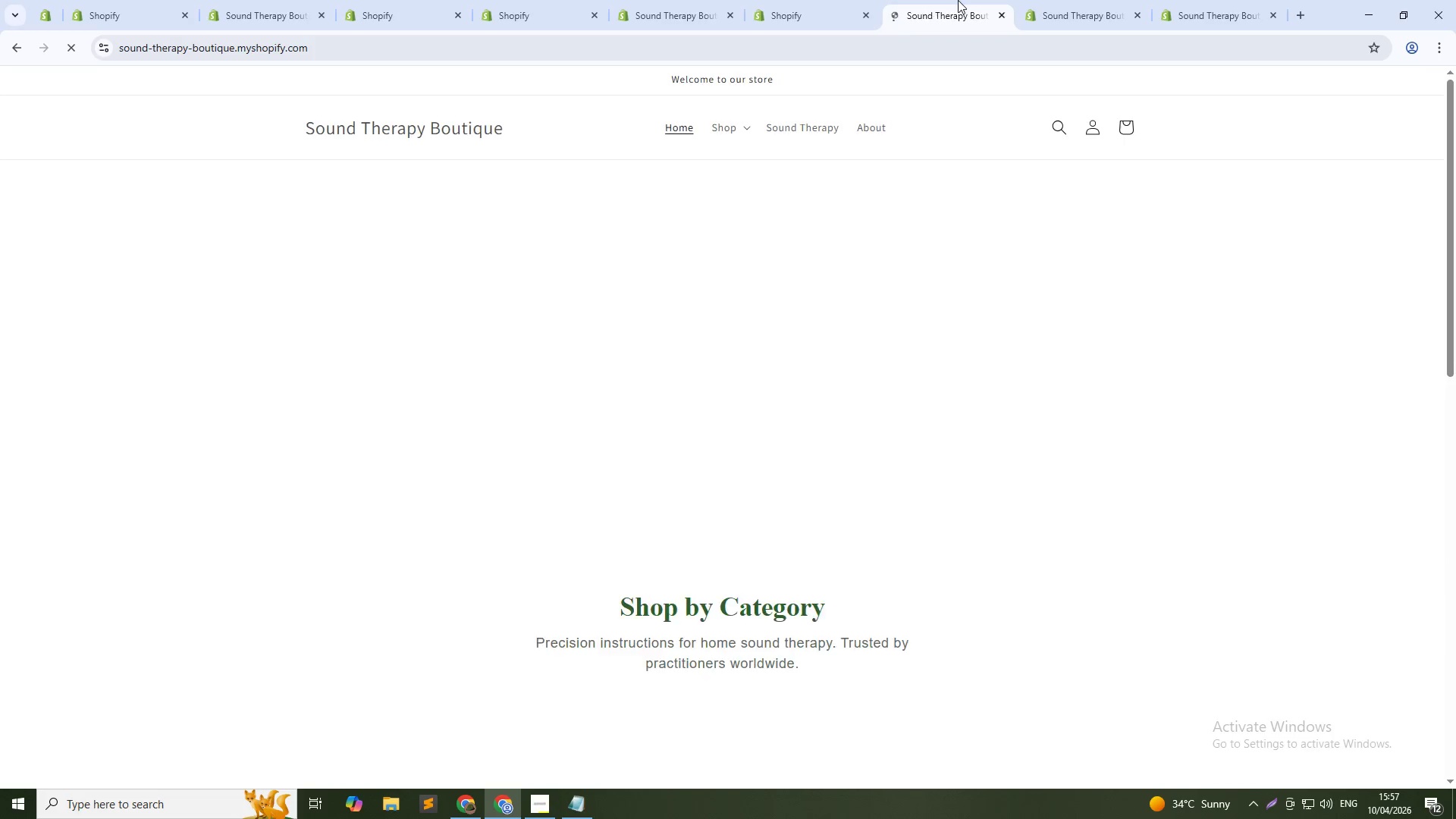 
scroll: coordinate [958, 0], scroll_direction: up, amount: 1.0
 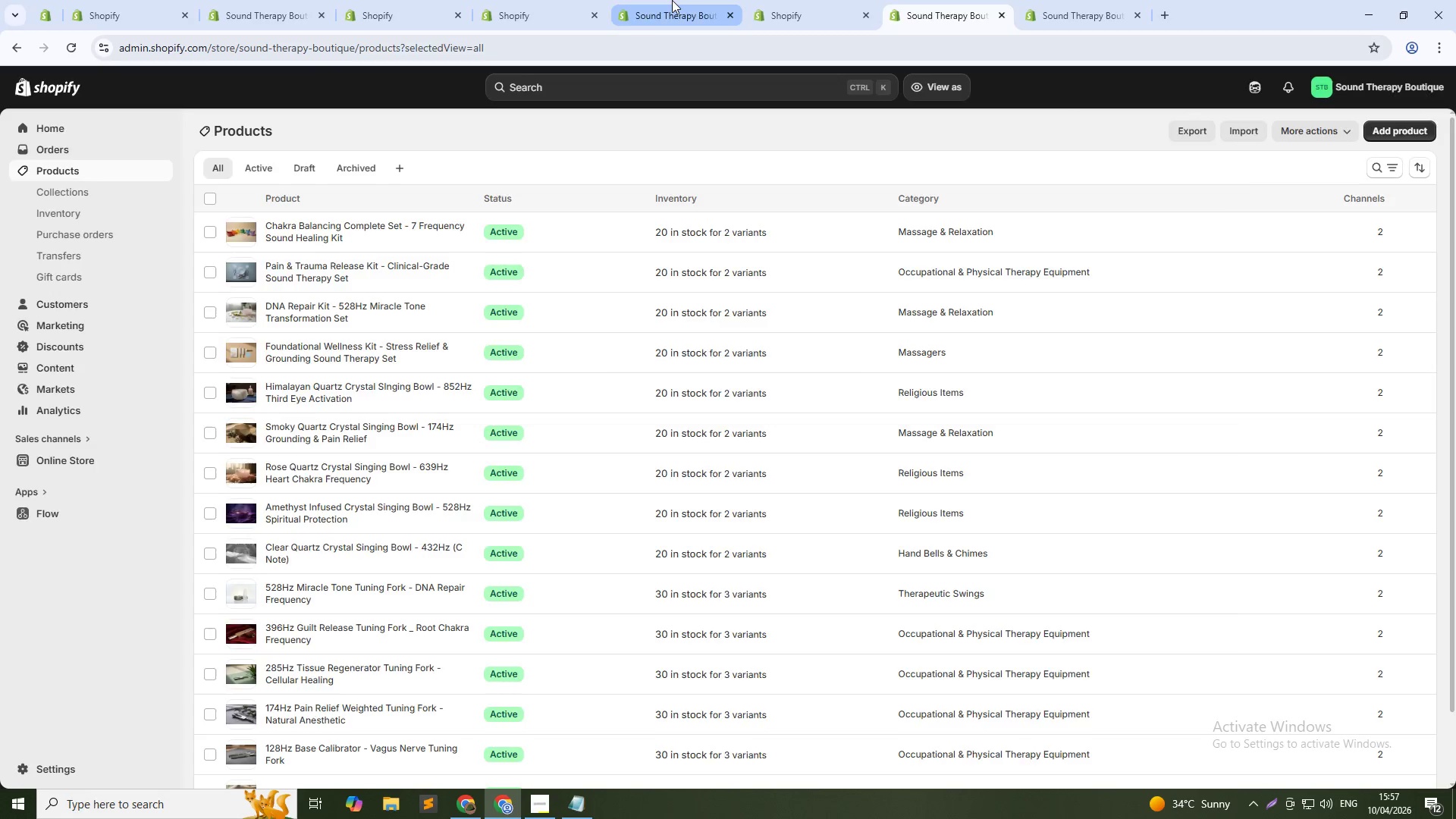 
left_click([672, 0])
 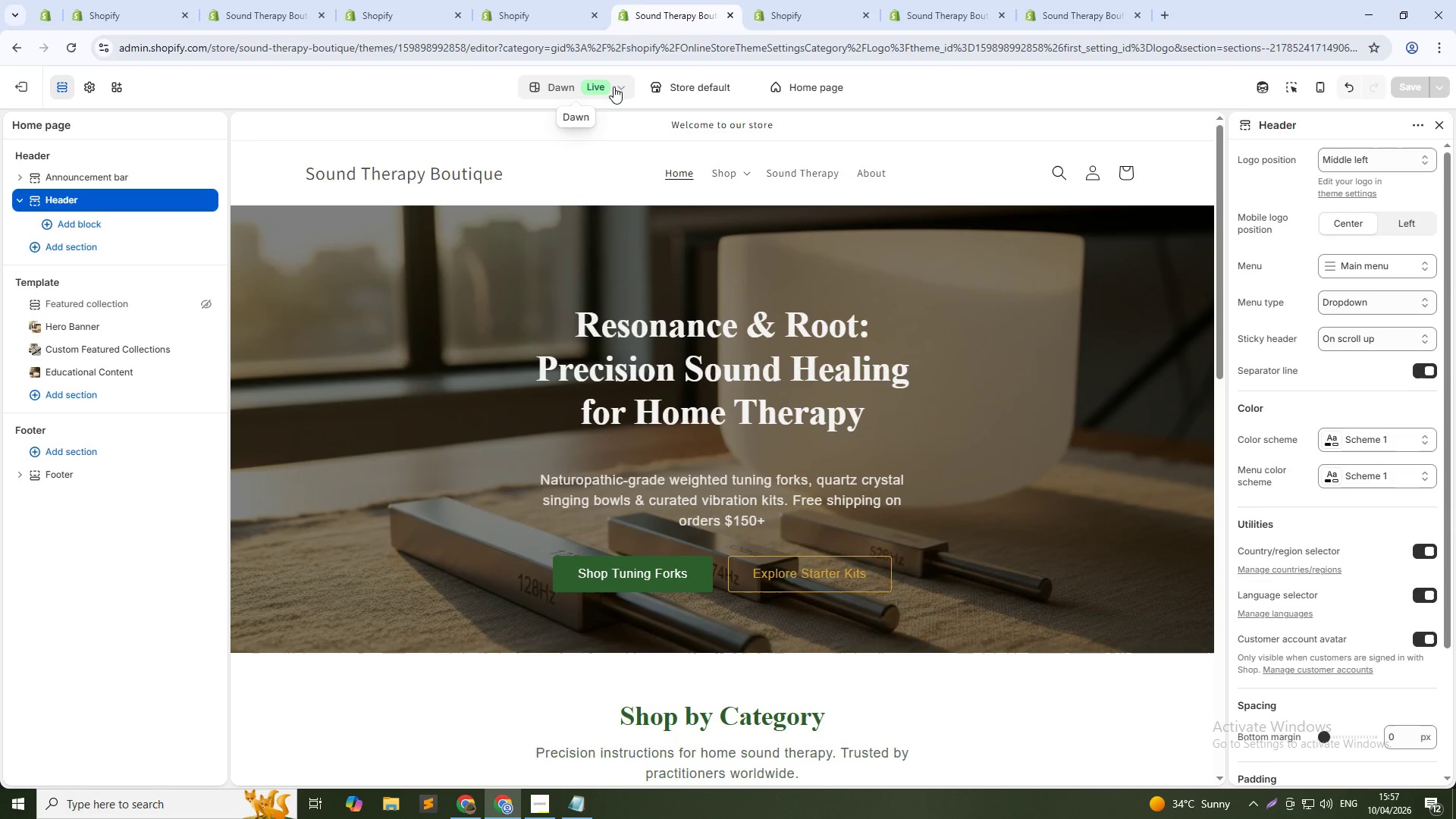 
left_click([613, 86])
 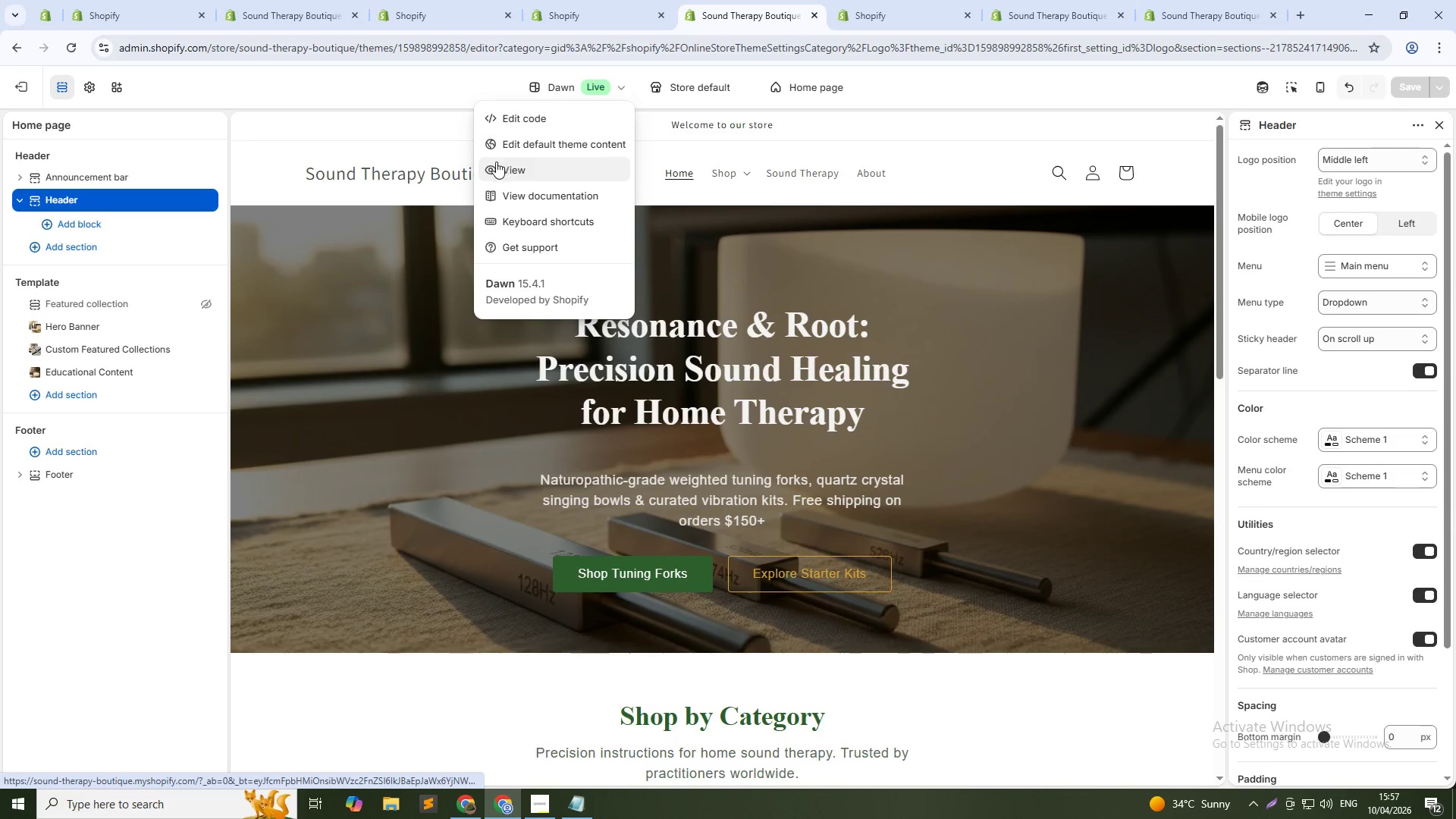 
left_click([507, 170])
 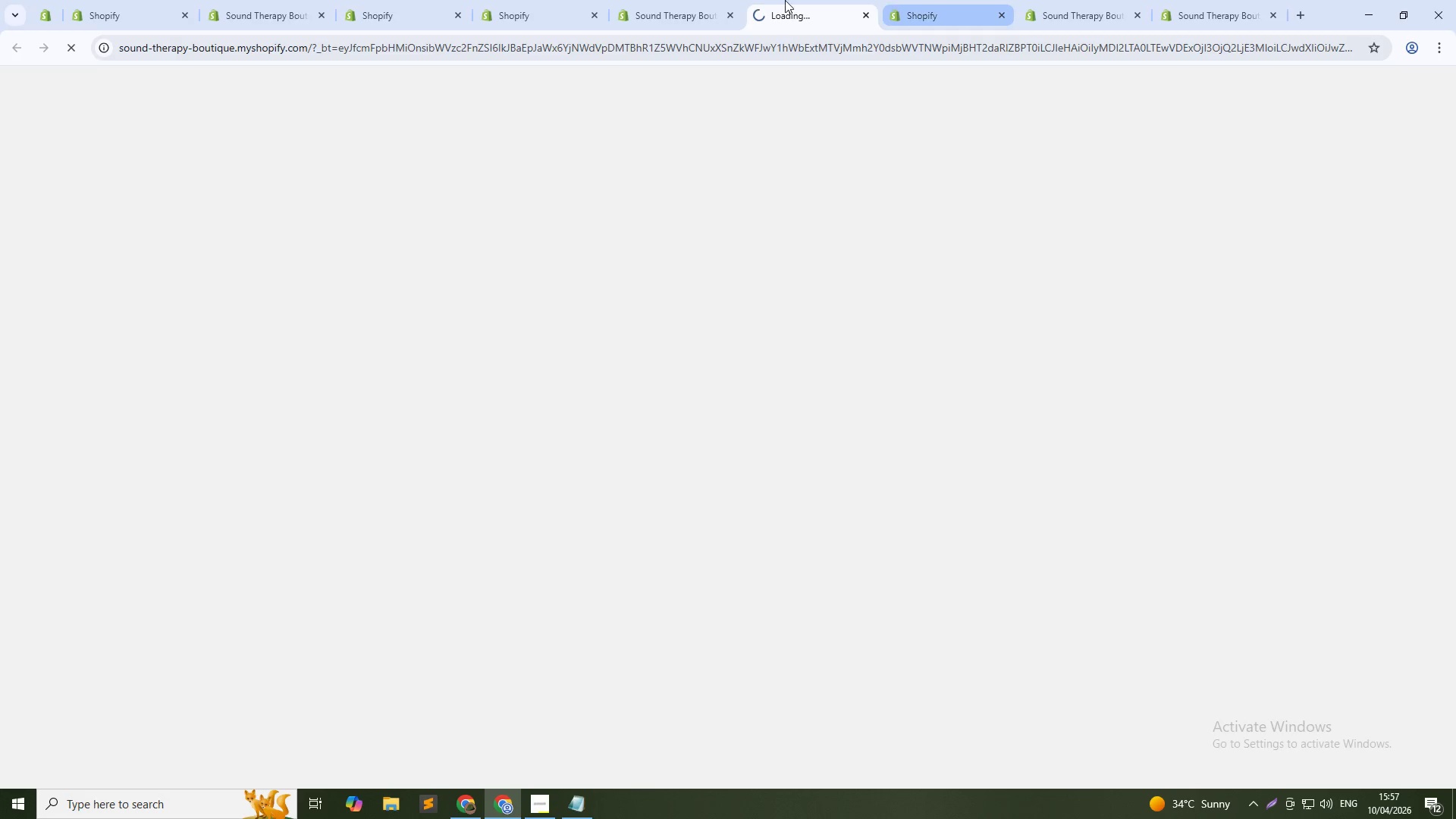 
left_click_drag(start_coordinate=[792, 2], to_coordinate=[902, 11])
 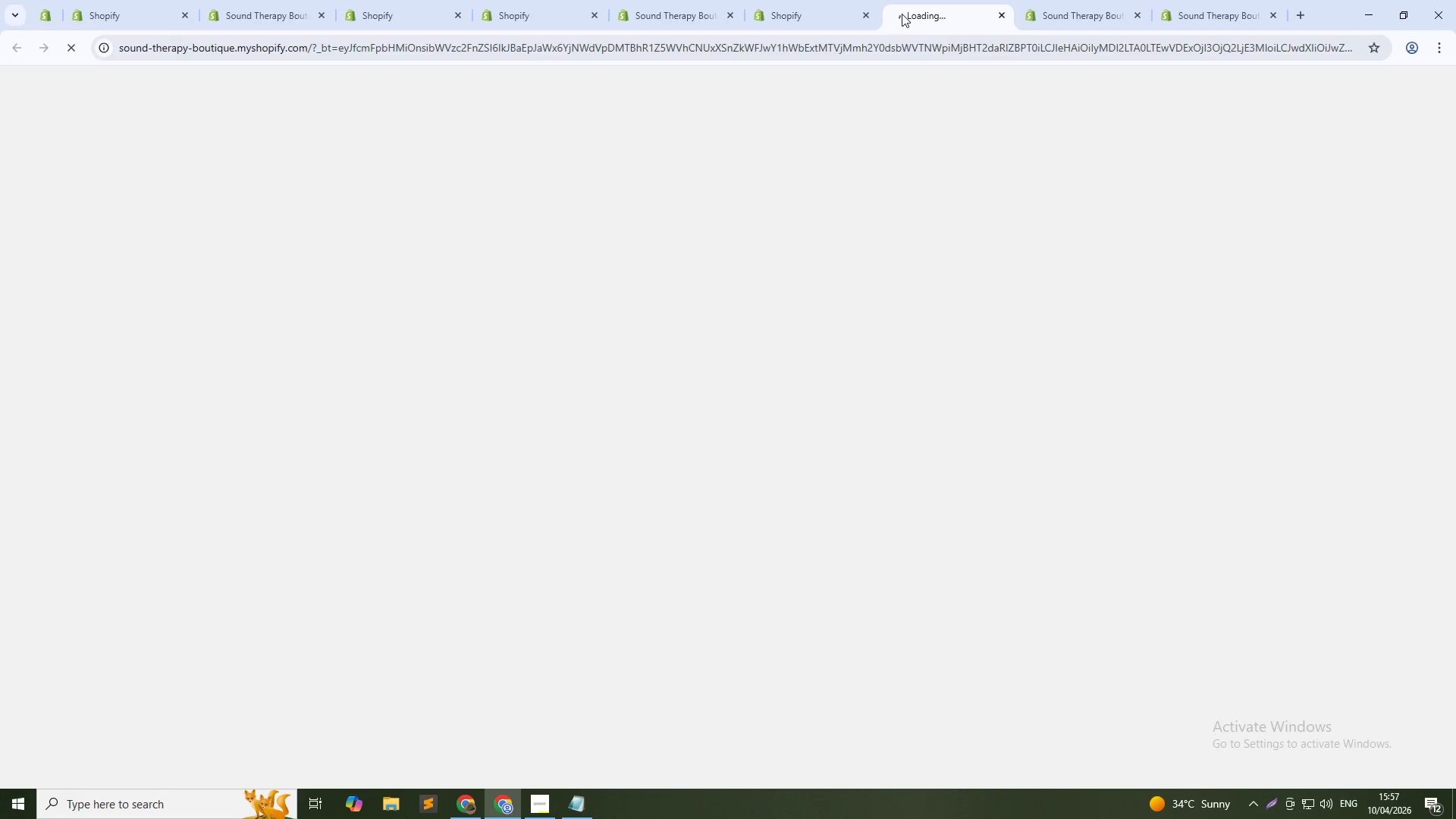 
mouse_move([817, 0])
 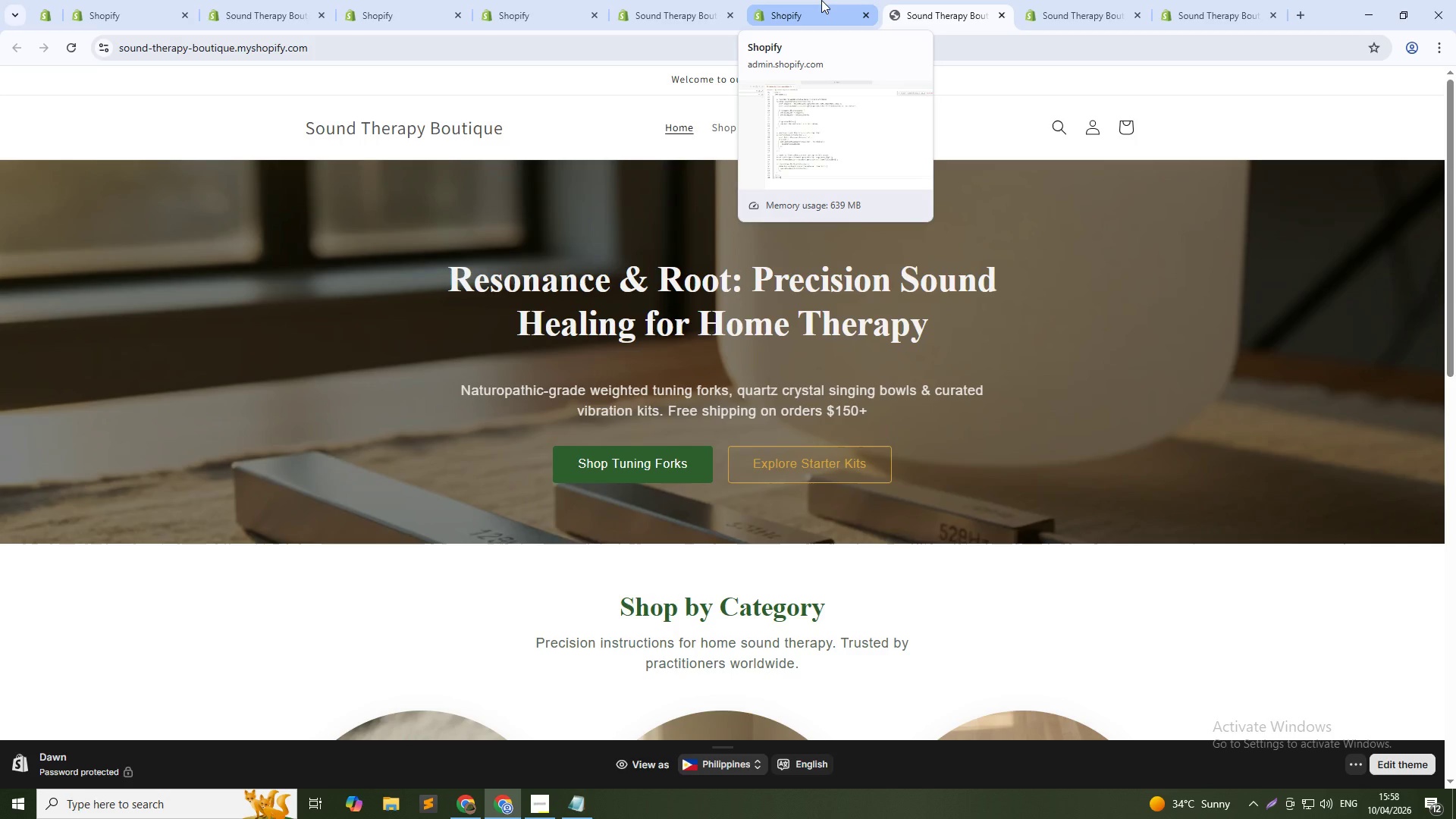 
wait(36.17)
 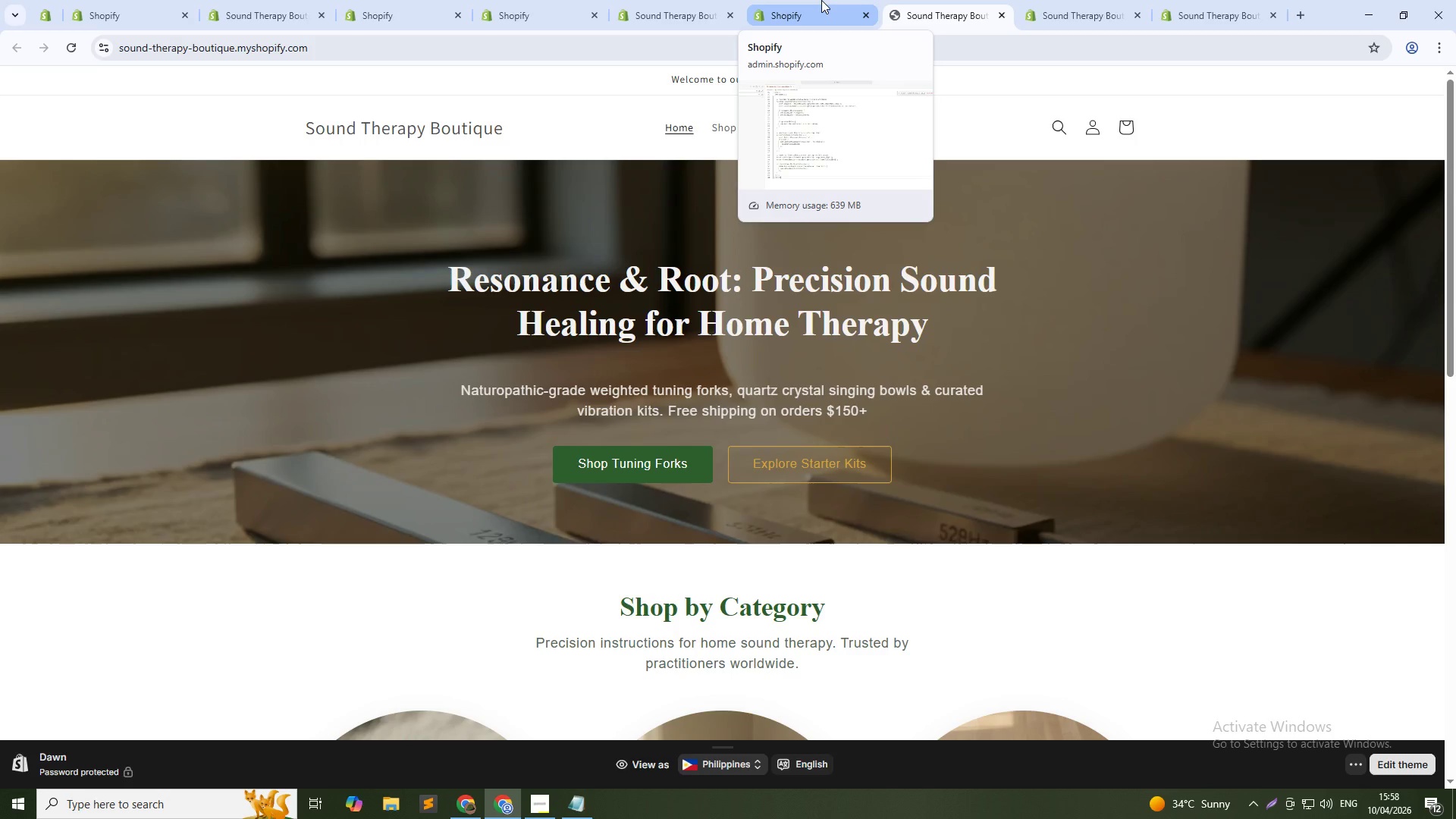 
left_click([743, 124])
 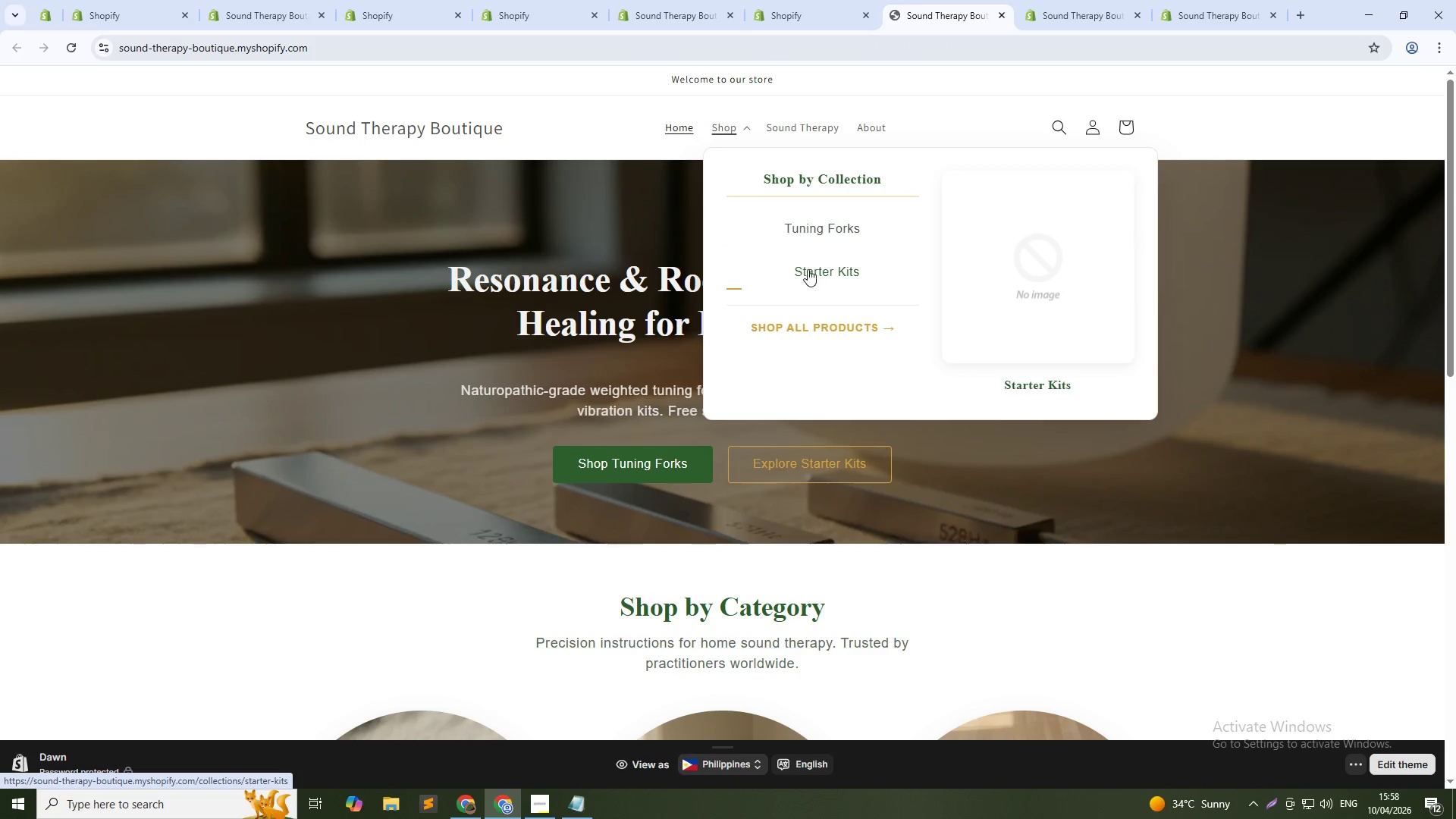 
left_click([827, 11])
 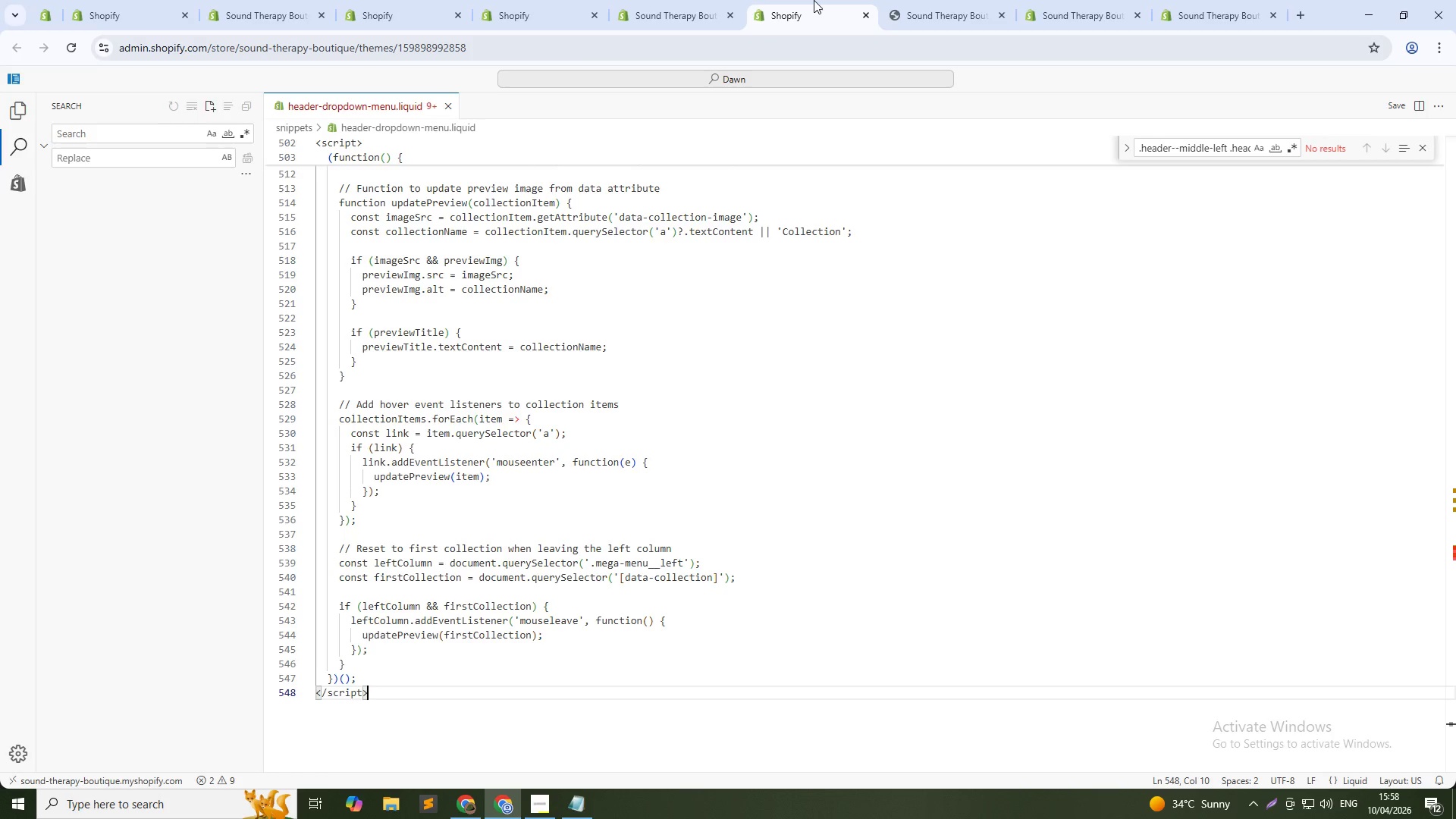 
left_click([636, 0])
 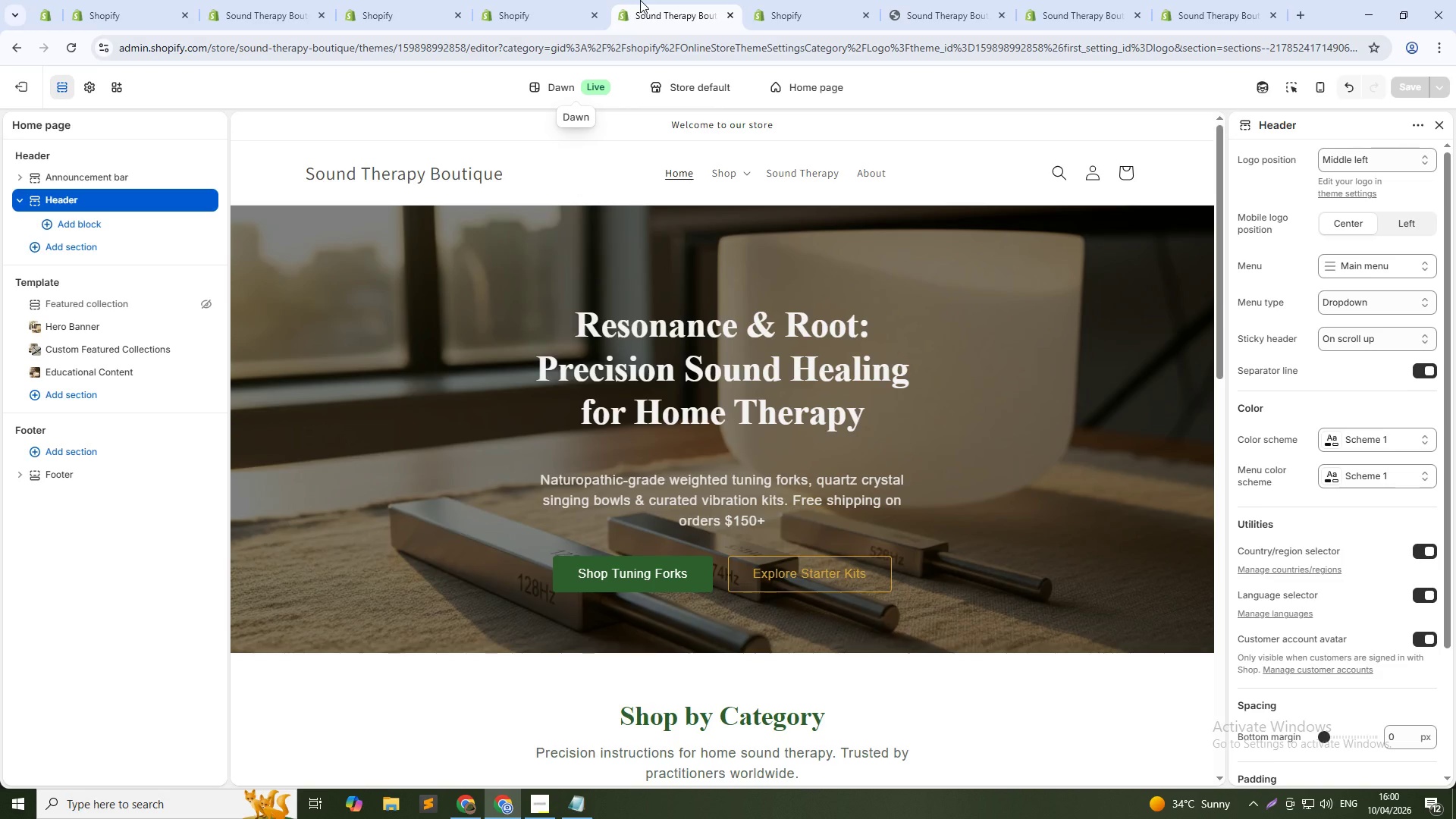 
wait(117.83)
 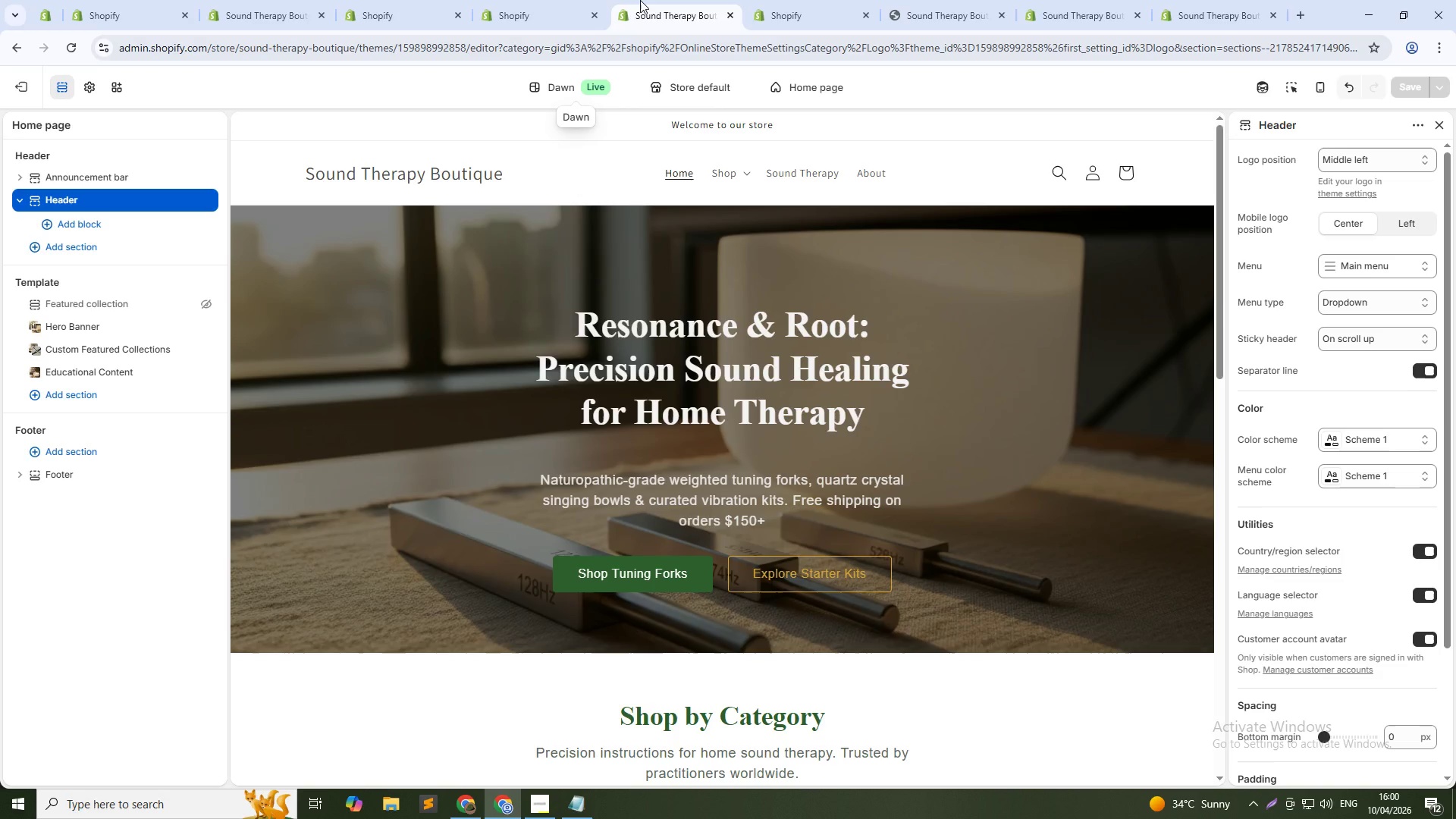 
key(Alt+Tab)
 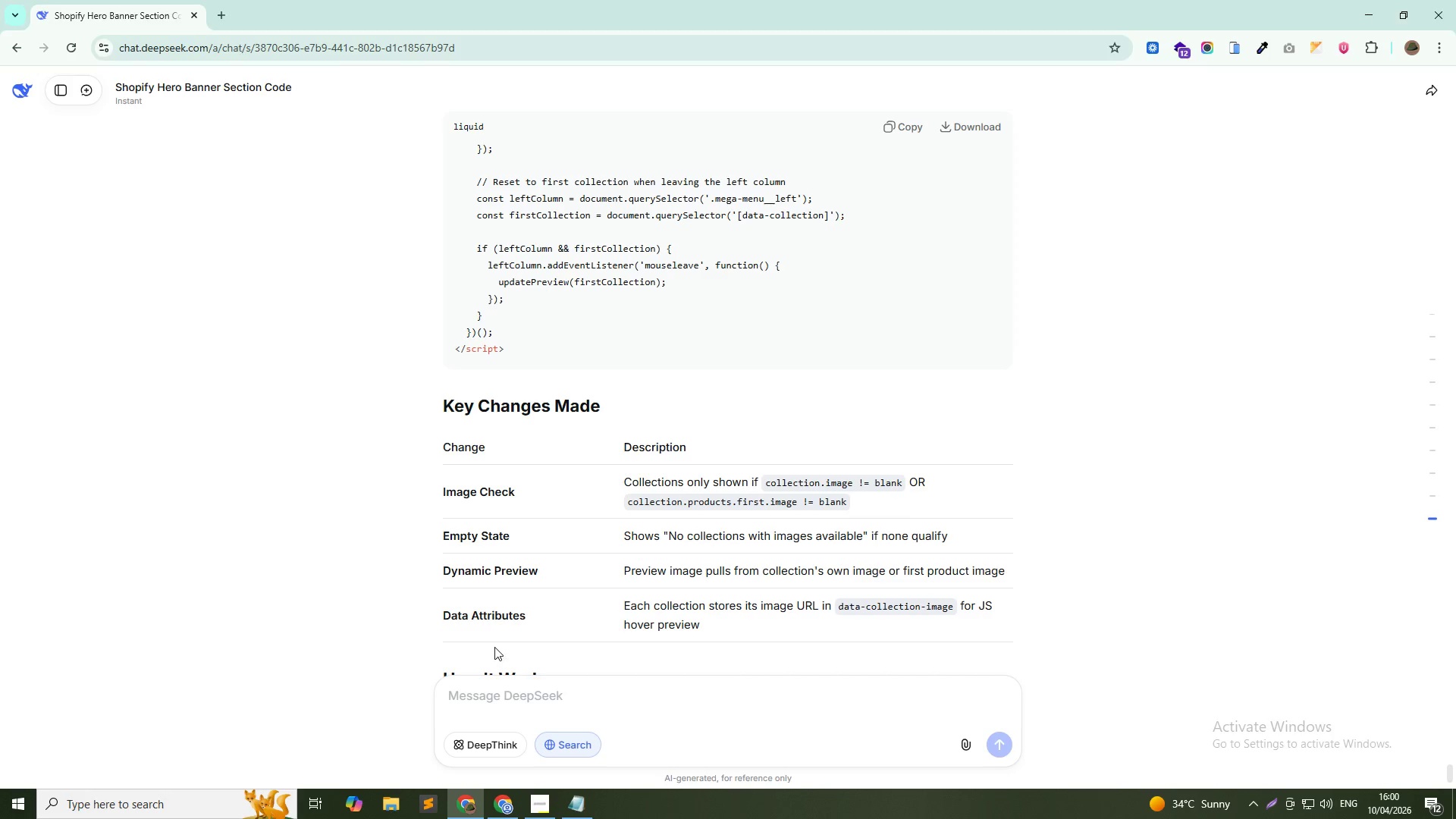 
left_click([484, 703])
 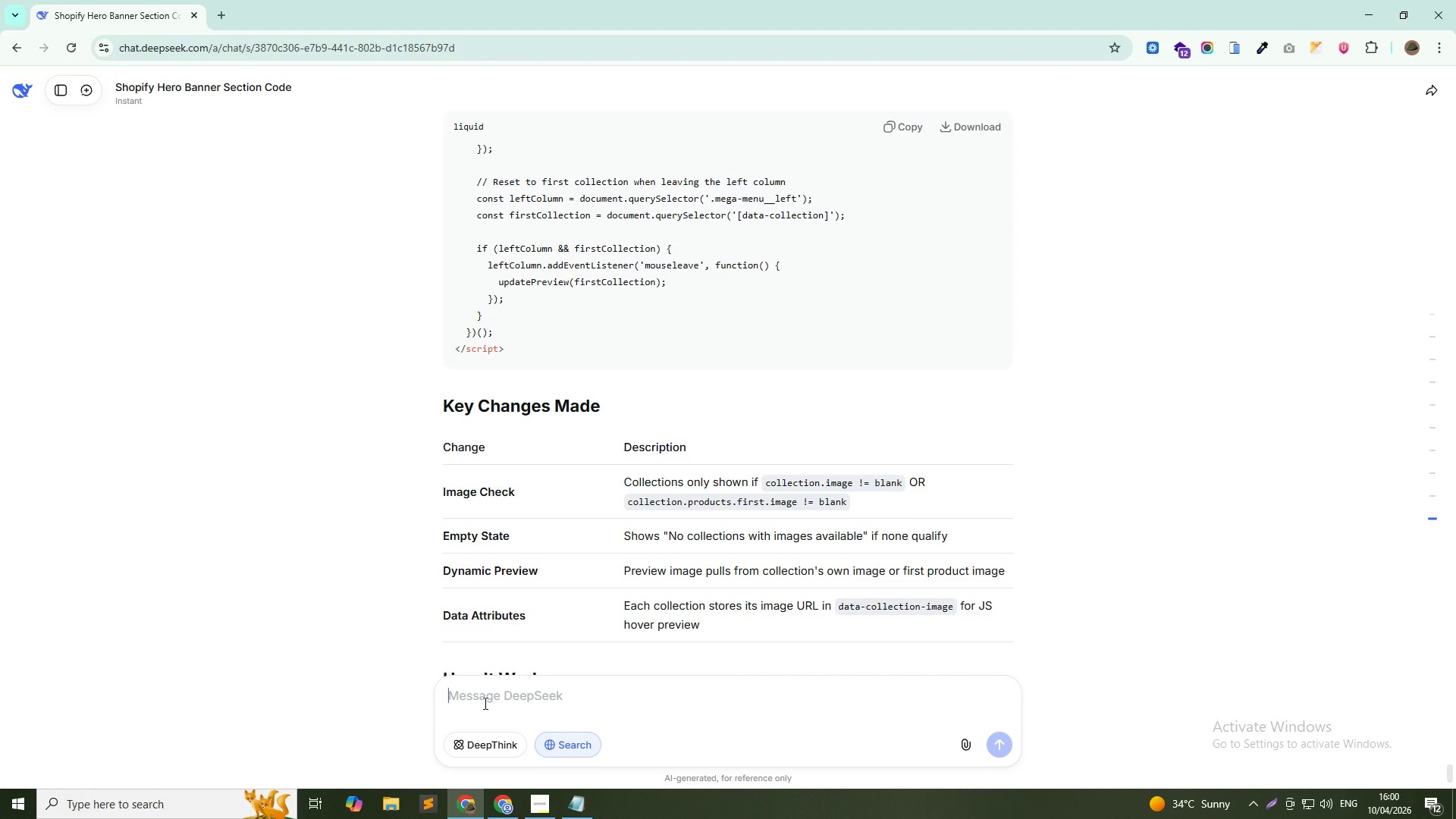 
type(==> 2 column dropdown ())
 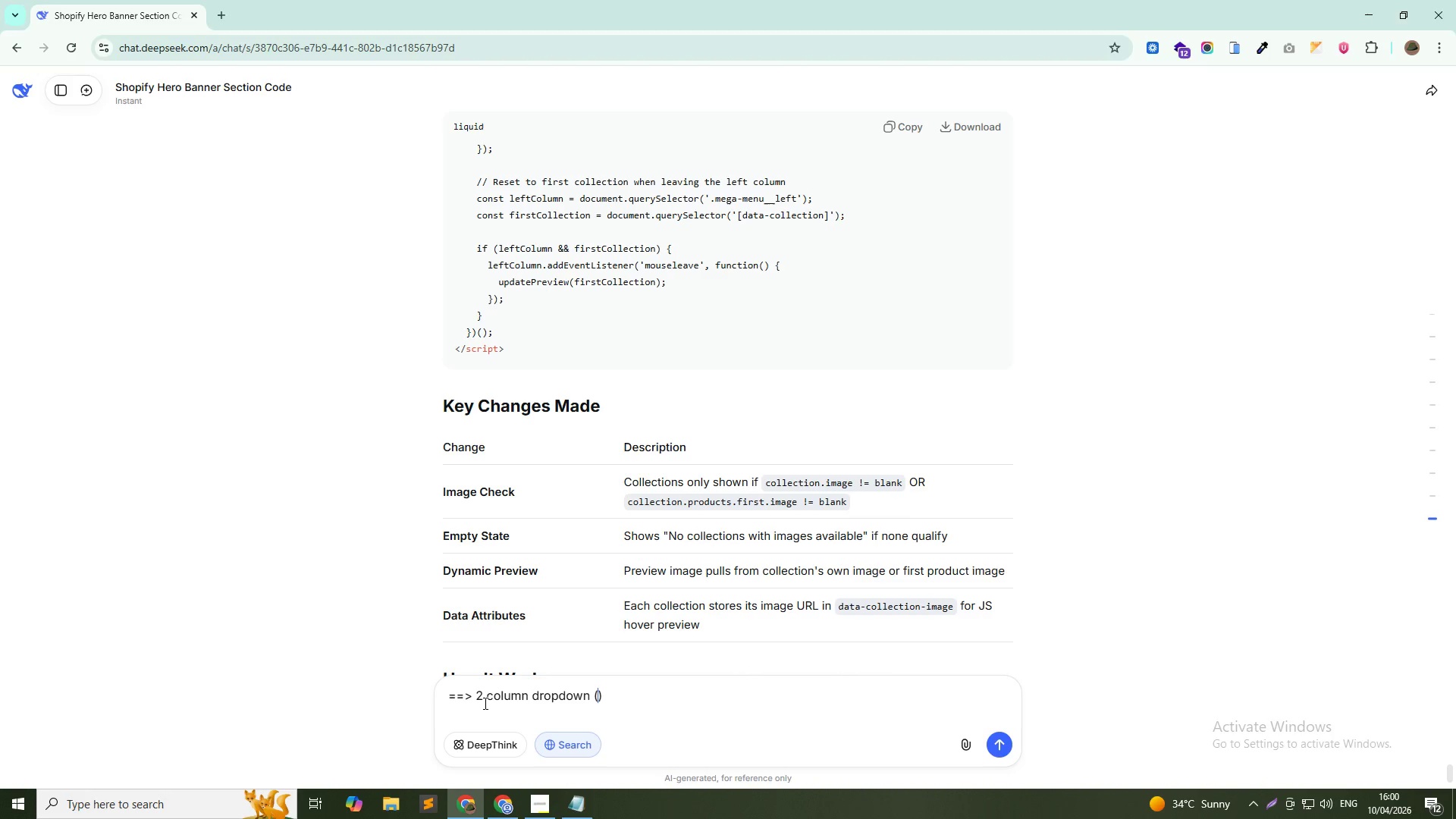 
 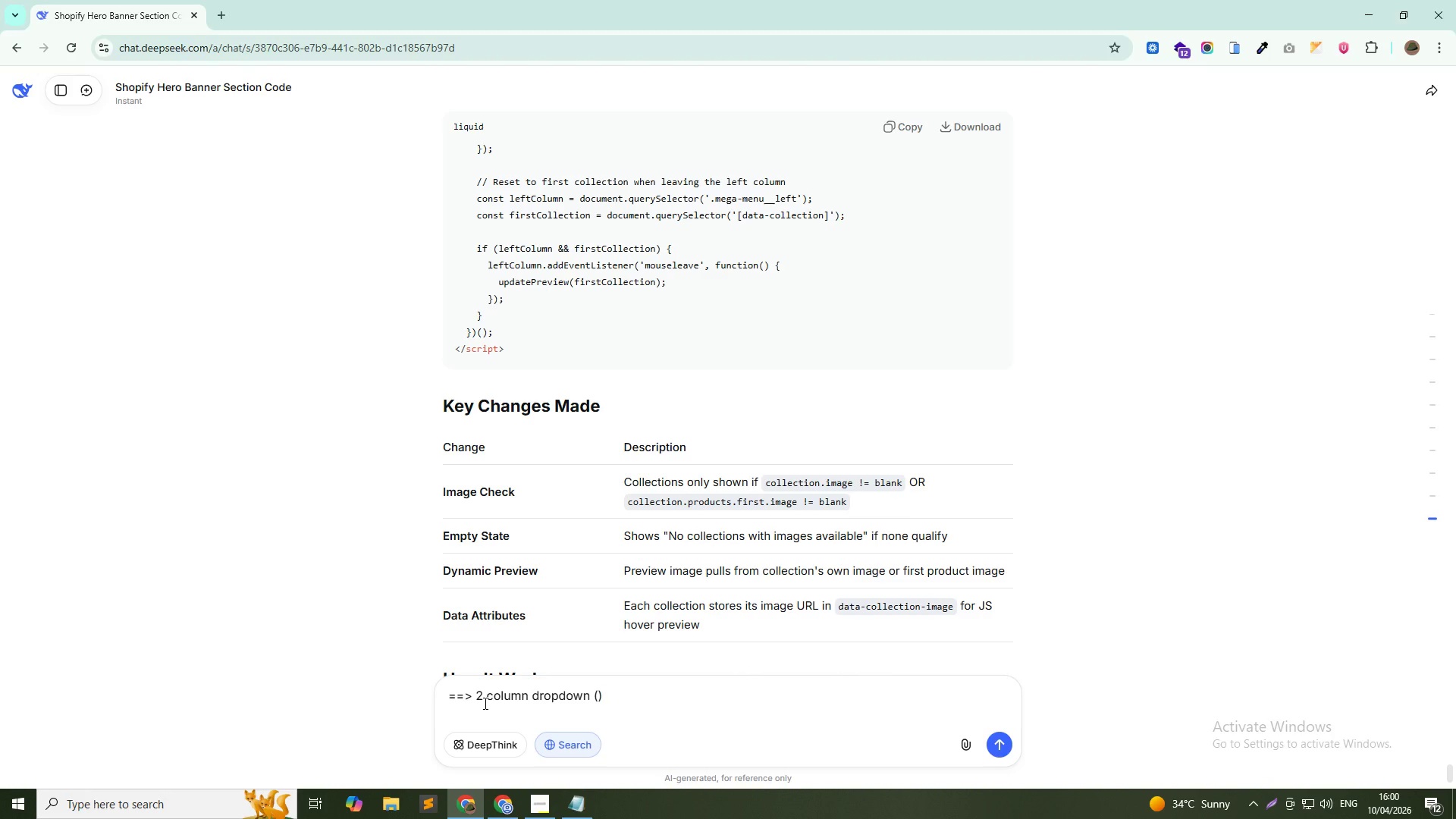 
key(ArrowLeft)
 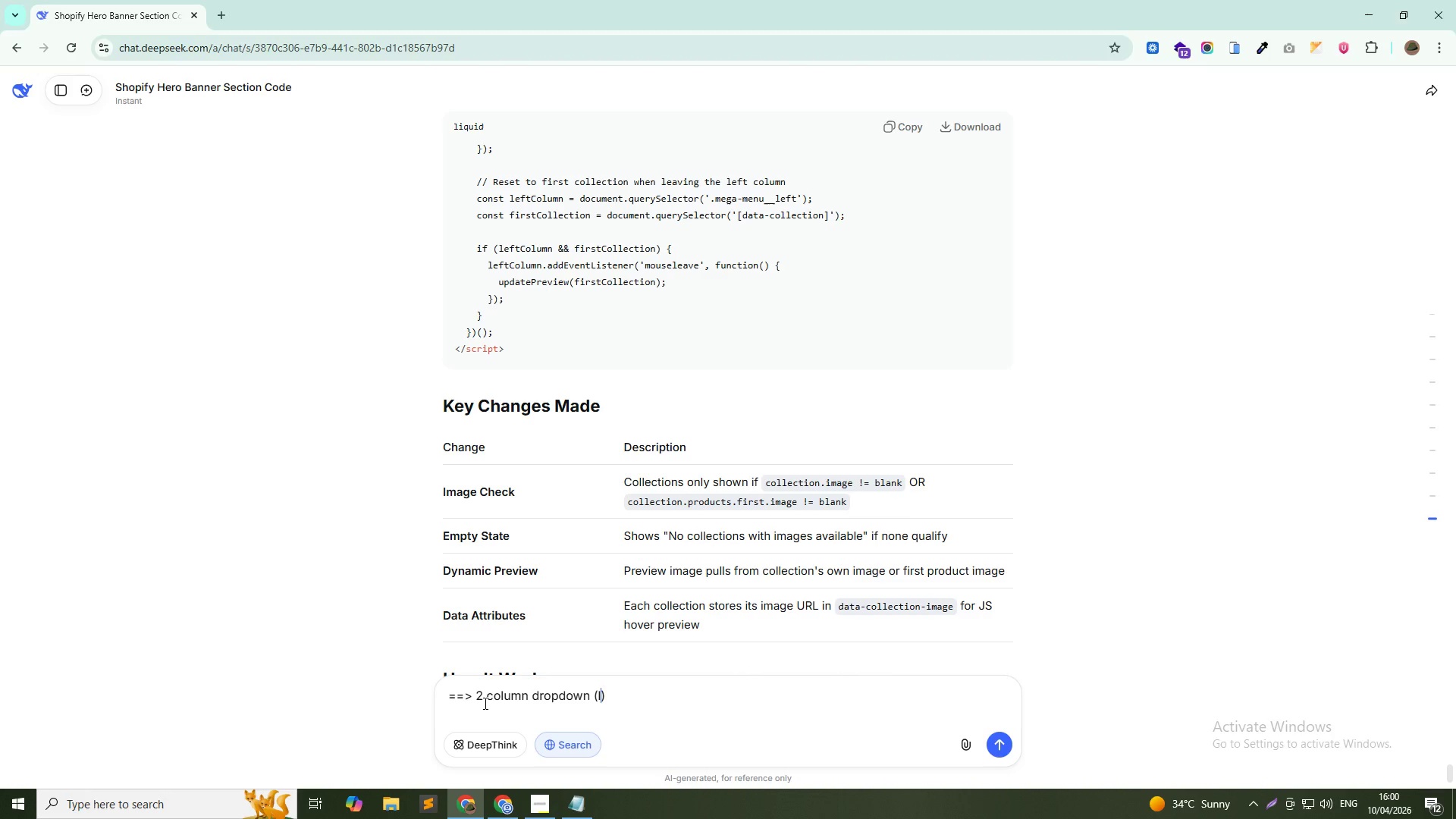 
type(left sid )
key(Backspace)
type(e links , right i)
key(Backspace)
type(side iam)
key(Backspace)
key(Backspace)
type(mage)
 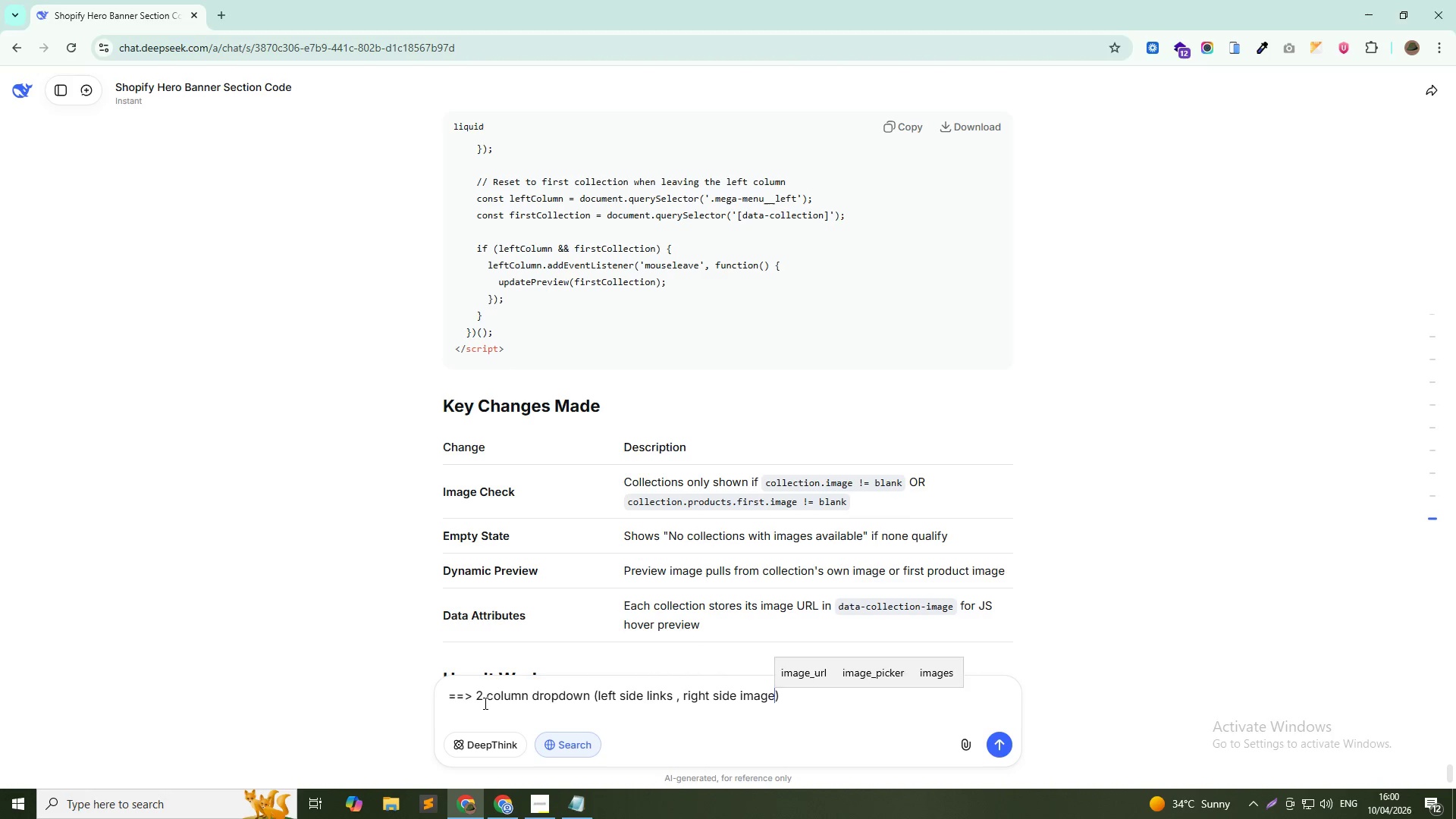 
key(ArrowRight)
 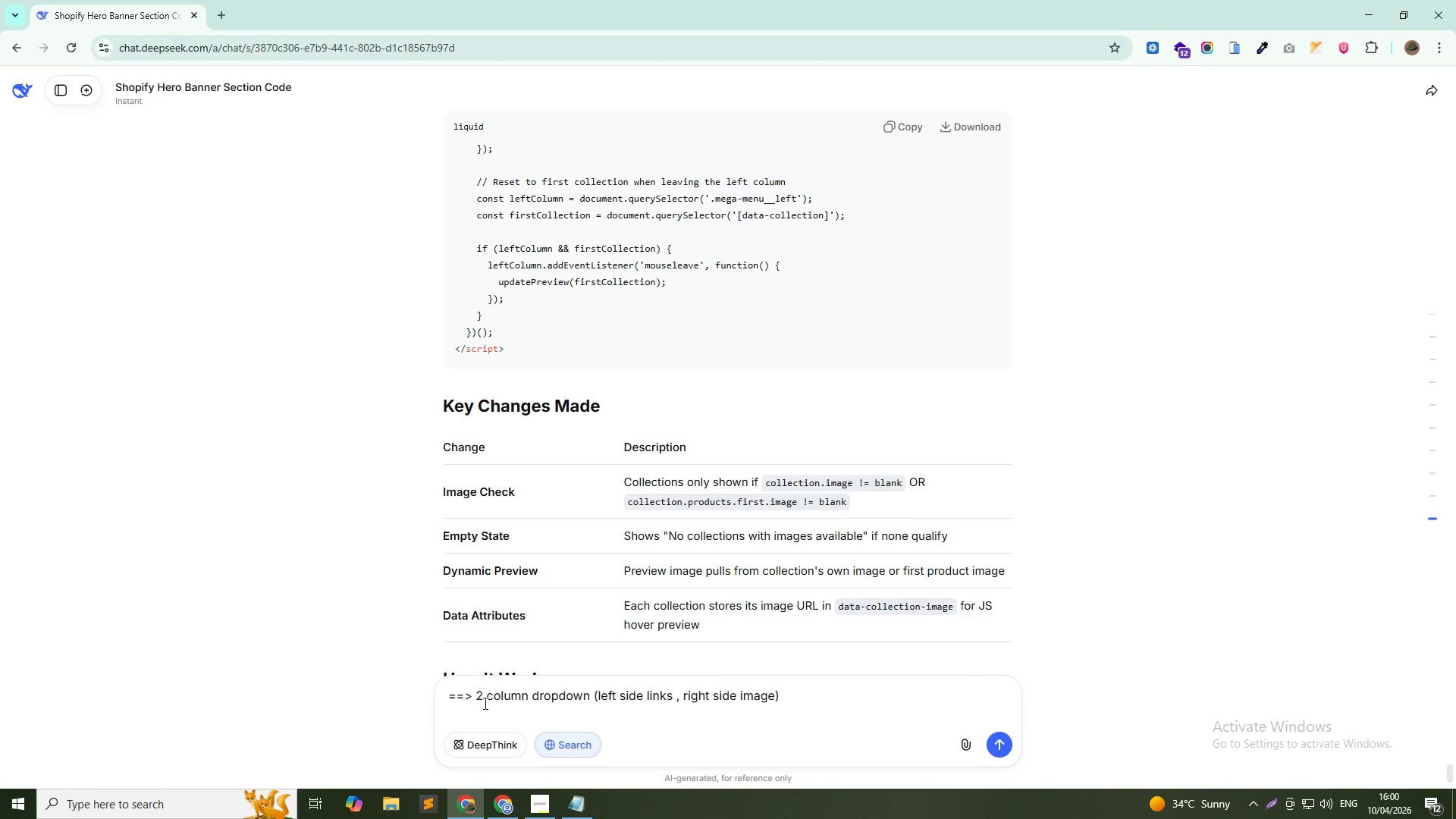 
key(Space)
 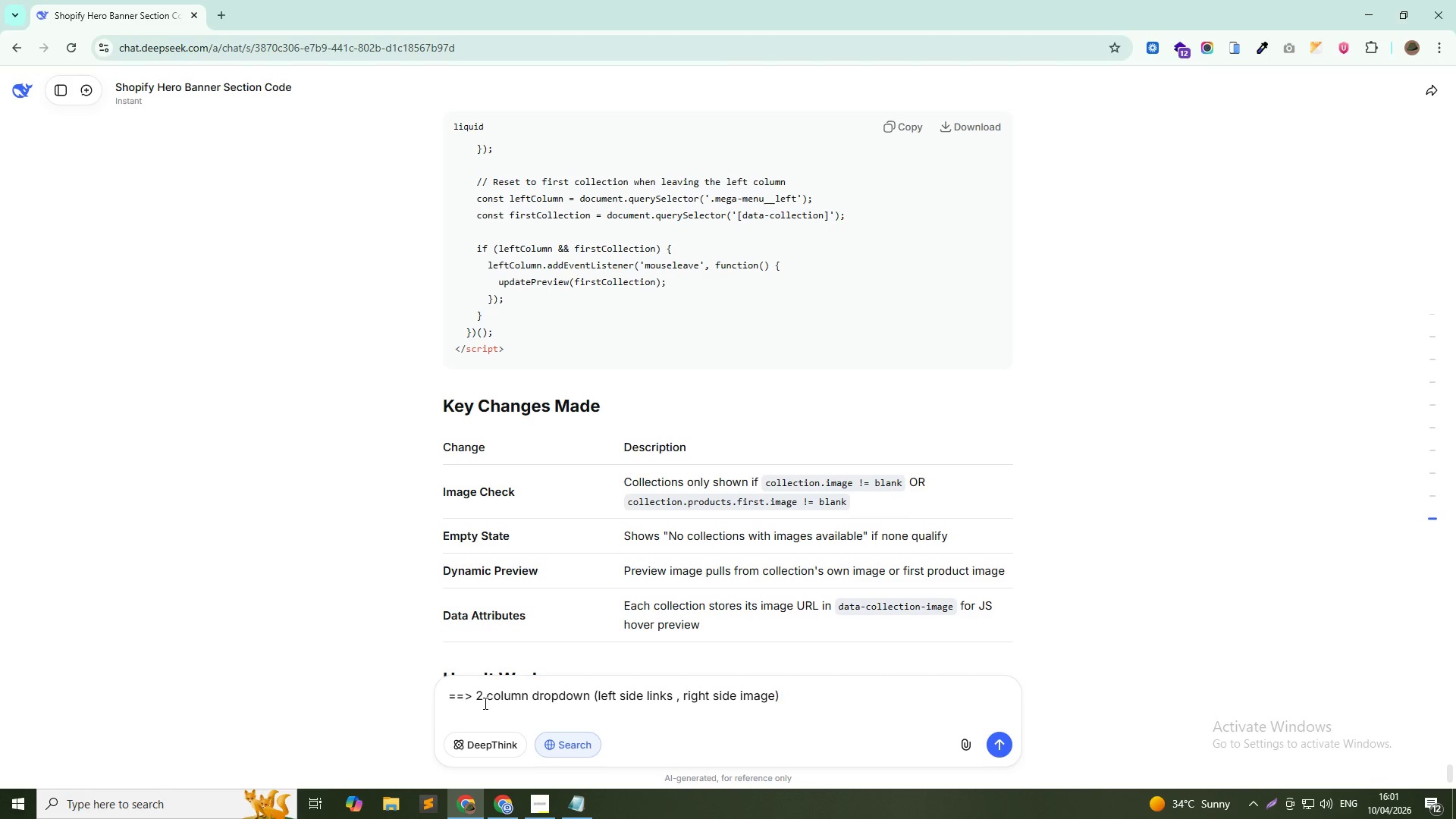 
type(3 collection liks on hover eack link , rigt)
key(Backspace)
type(ht side image changes to that collection's imge. Image fade transition. Default brand image ,)
key(Backspace)
type(. Gwopdonw)
key(Backspace)
key(Backspace)
type(wn opens on hover )
 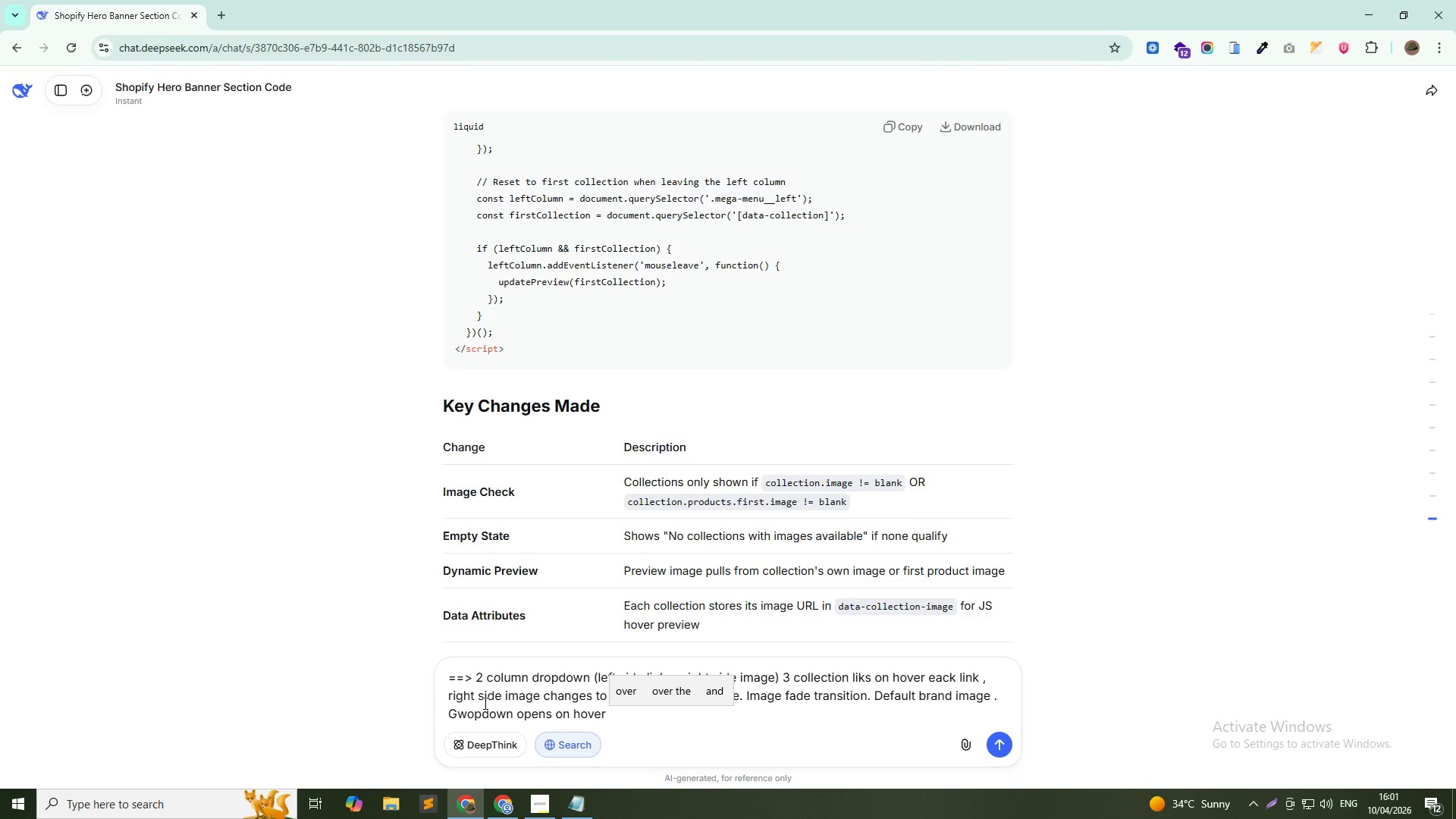 
key(Space)
 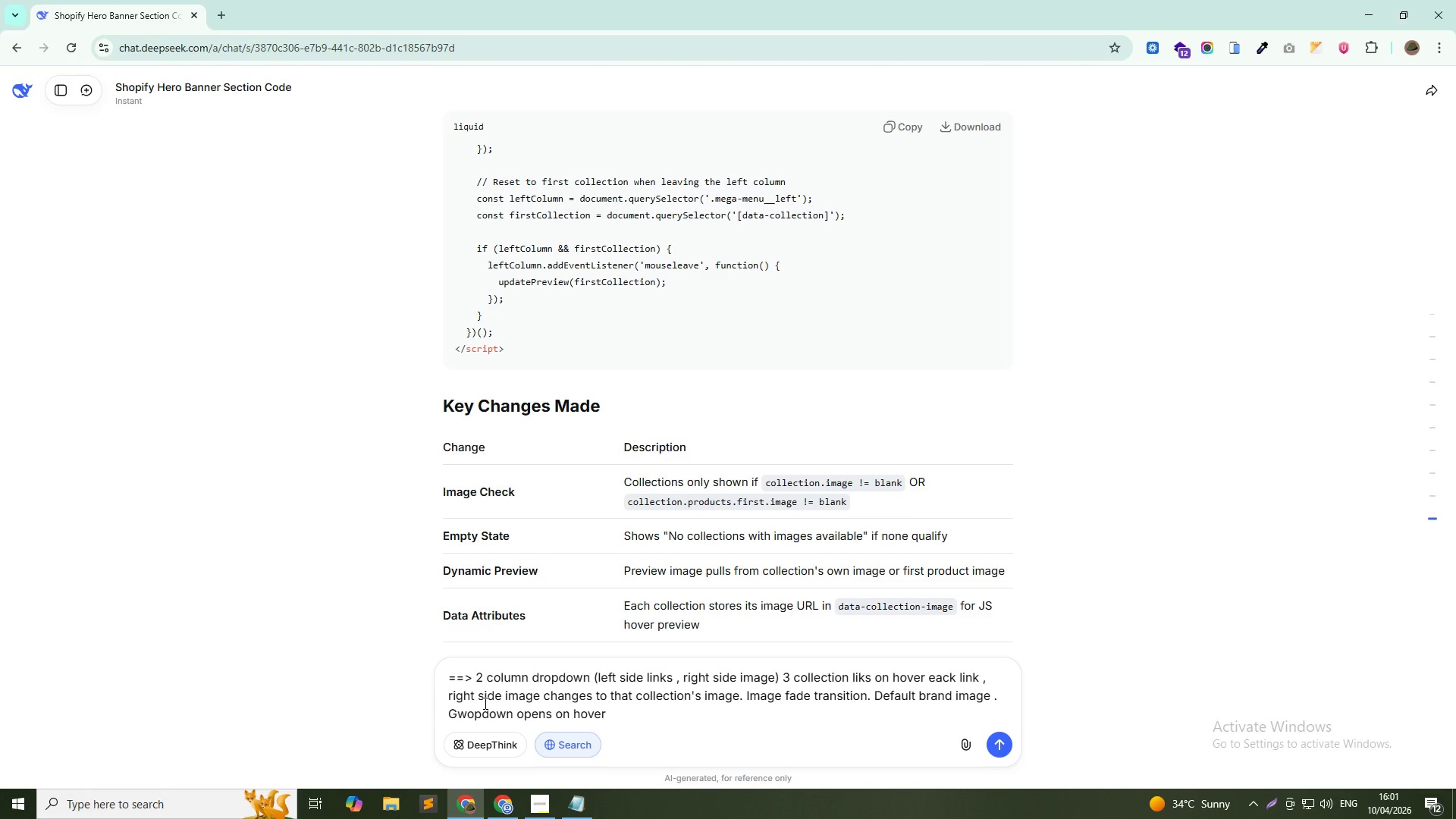 
key(Shift+Quote)
 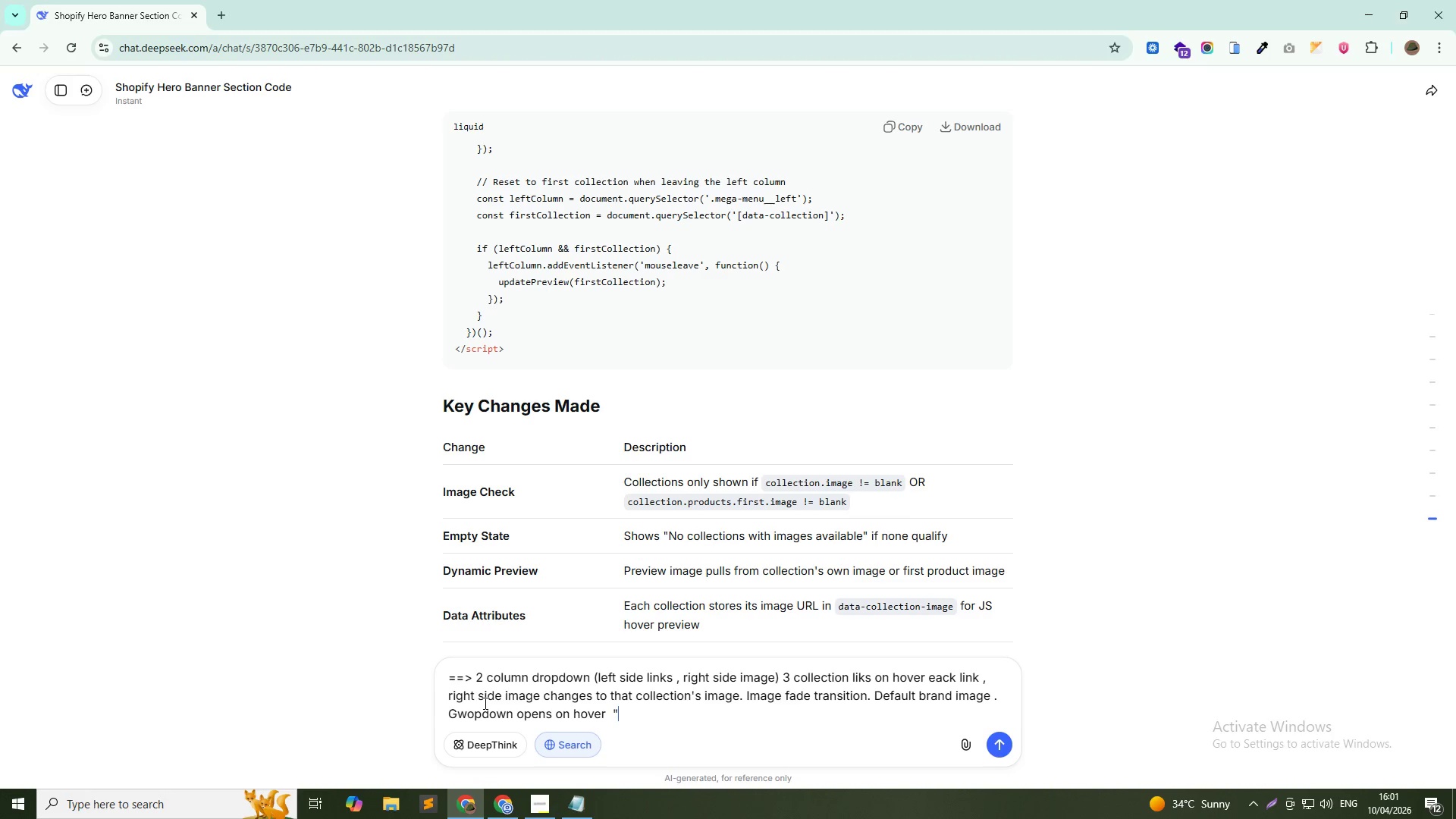 
key(Shift+Quote)
 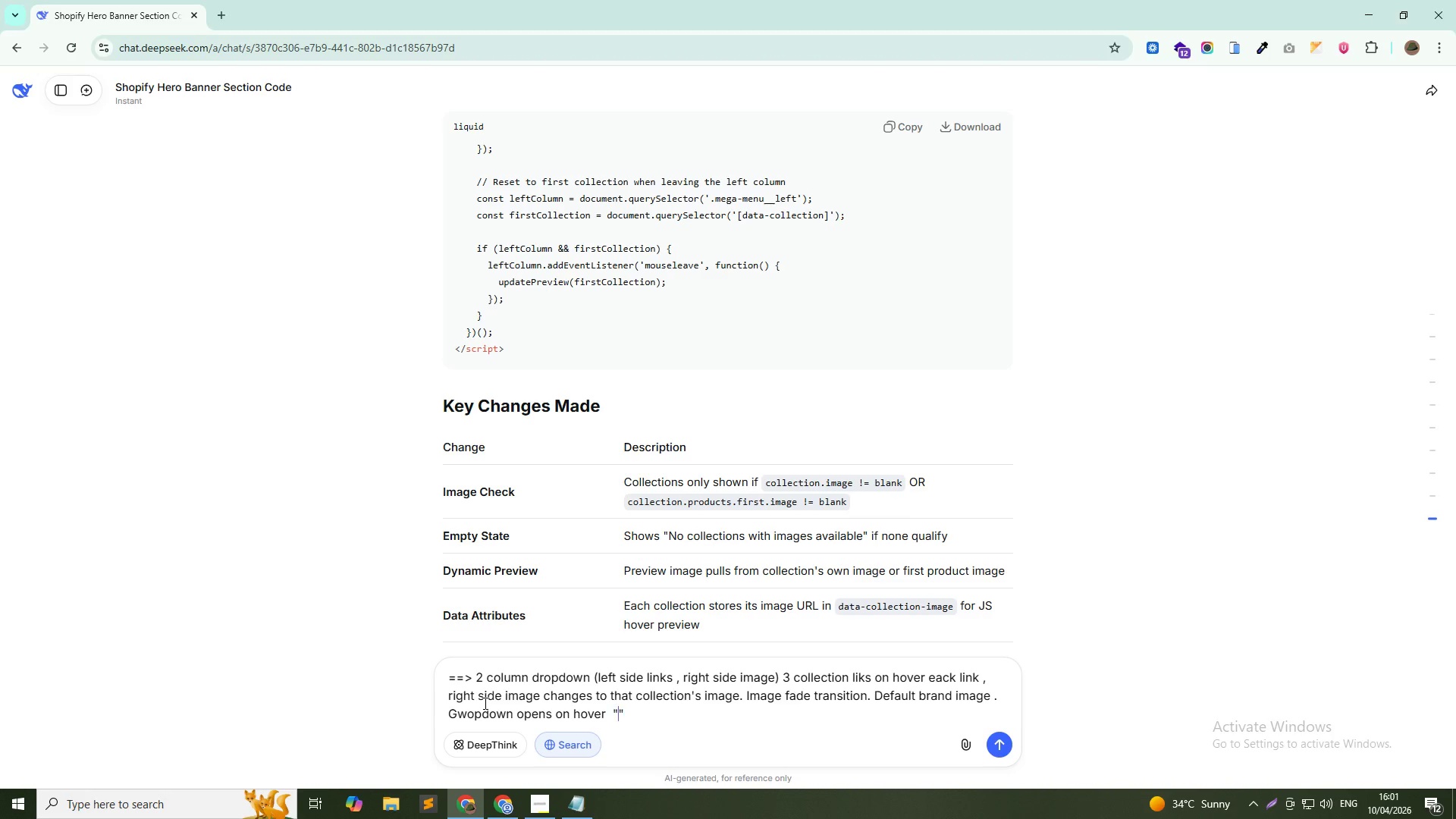 
key(ArrowLeft)
 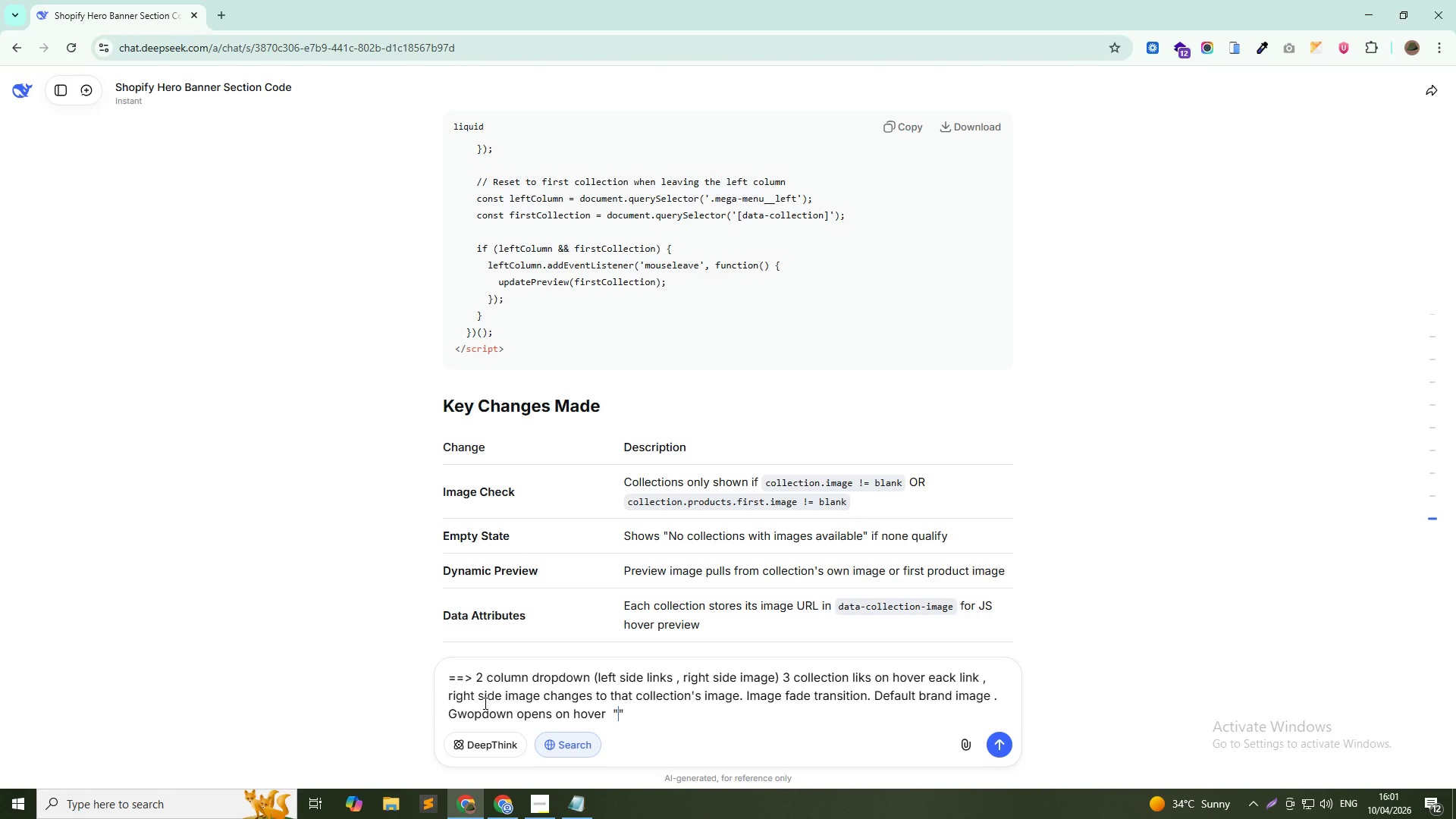 
type(Shop)
 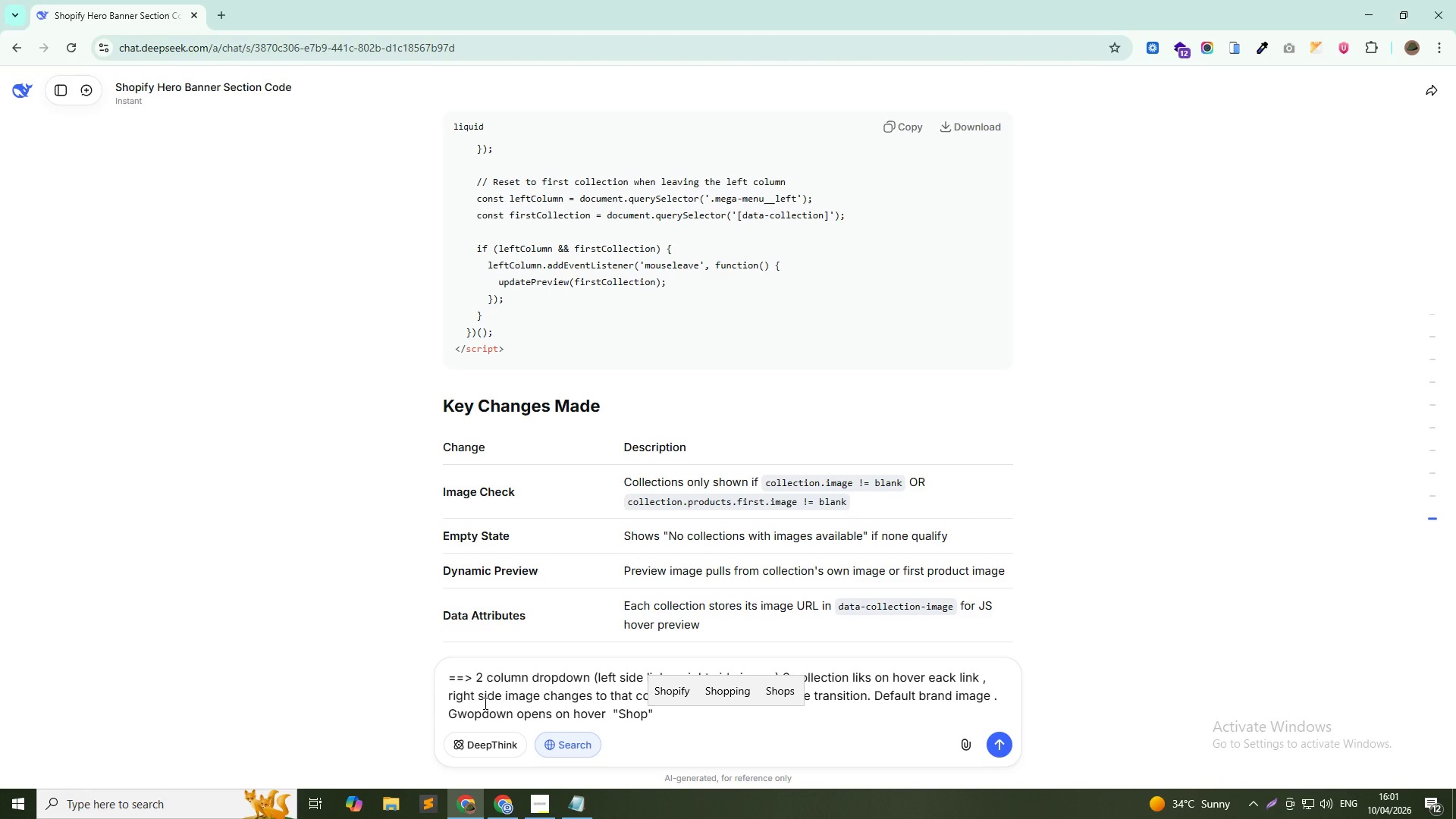 
key(ArrowRight)
 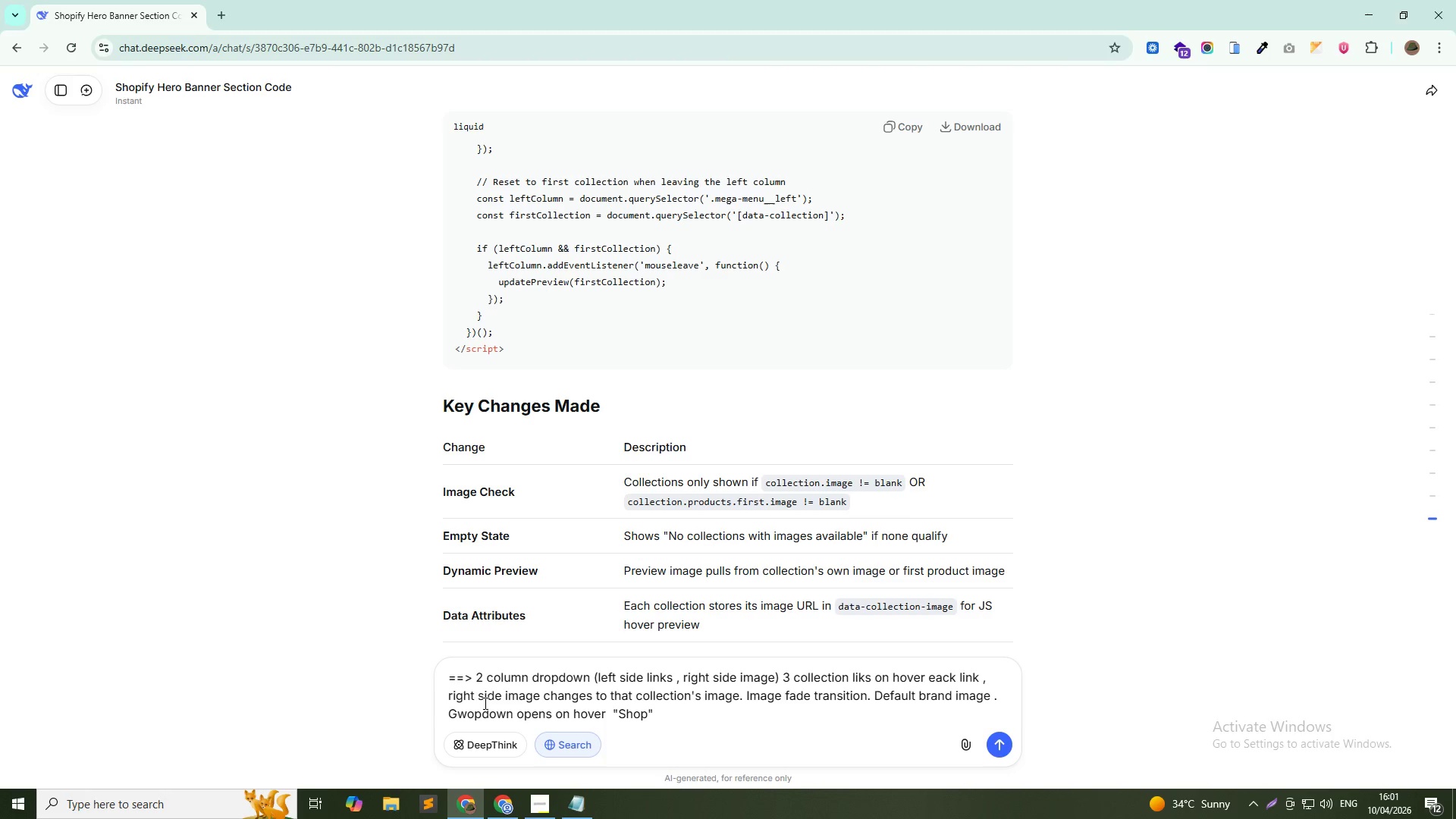 
type(. width 600px, rounded corners, shadow. Dawn compatible.)
key(NumpadEnter)
 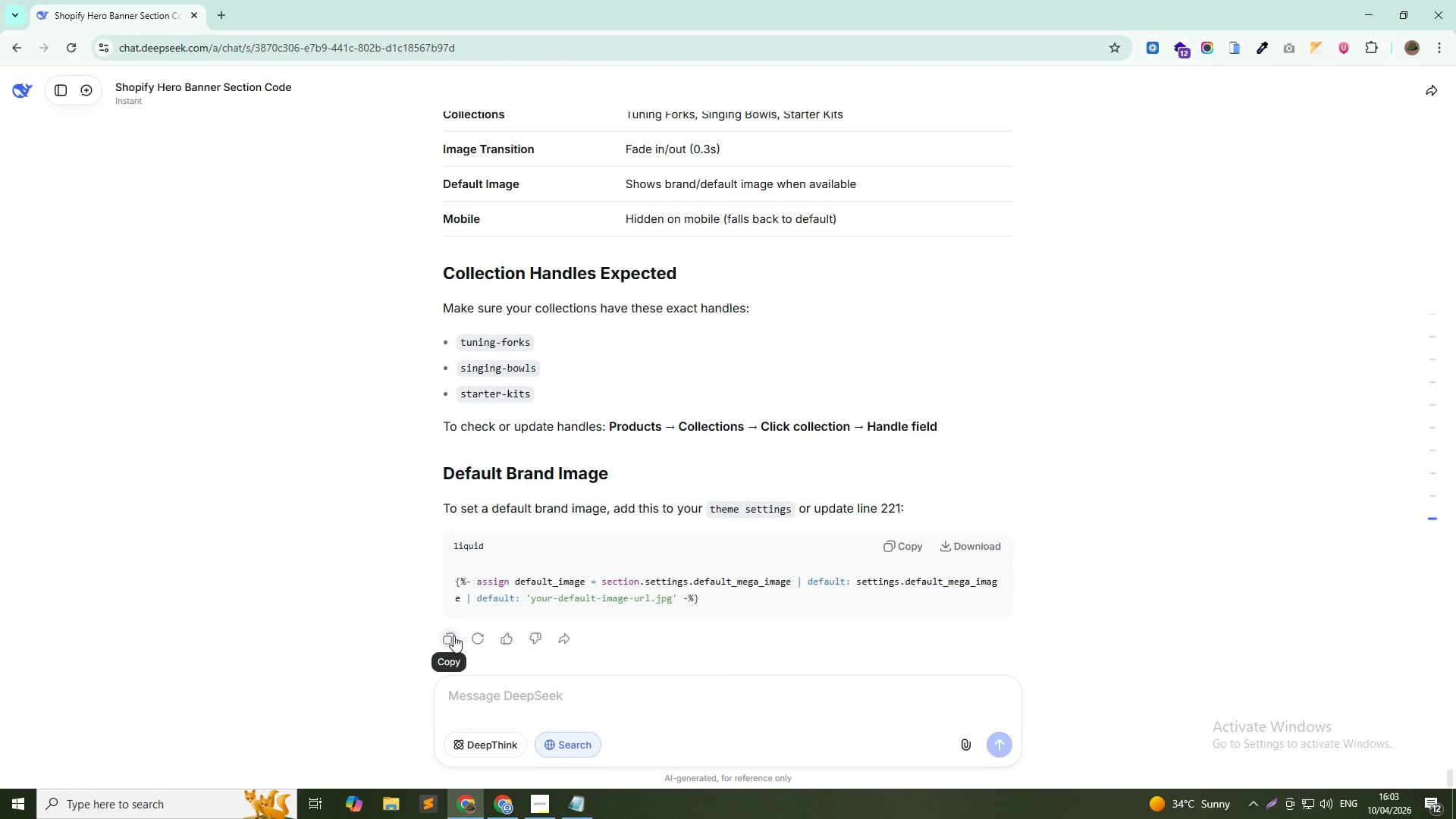 
wait(110.88)
 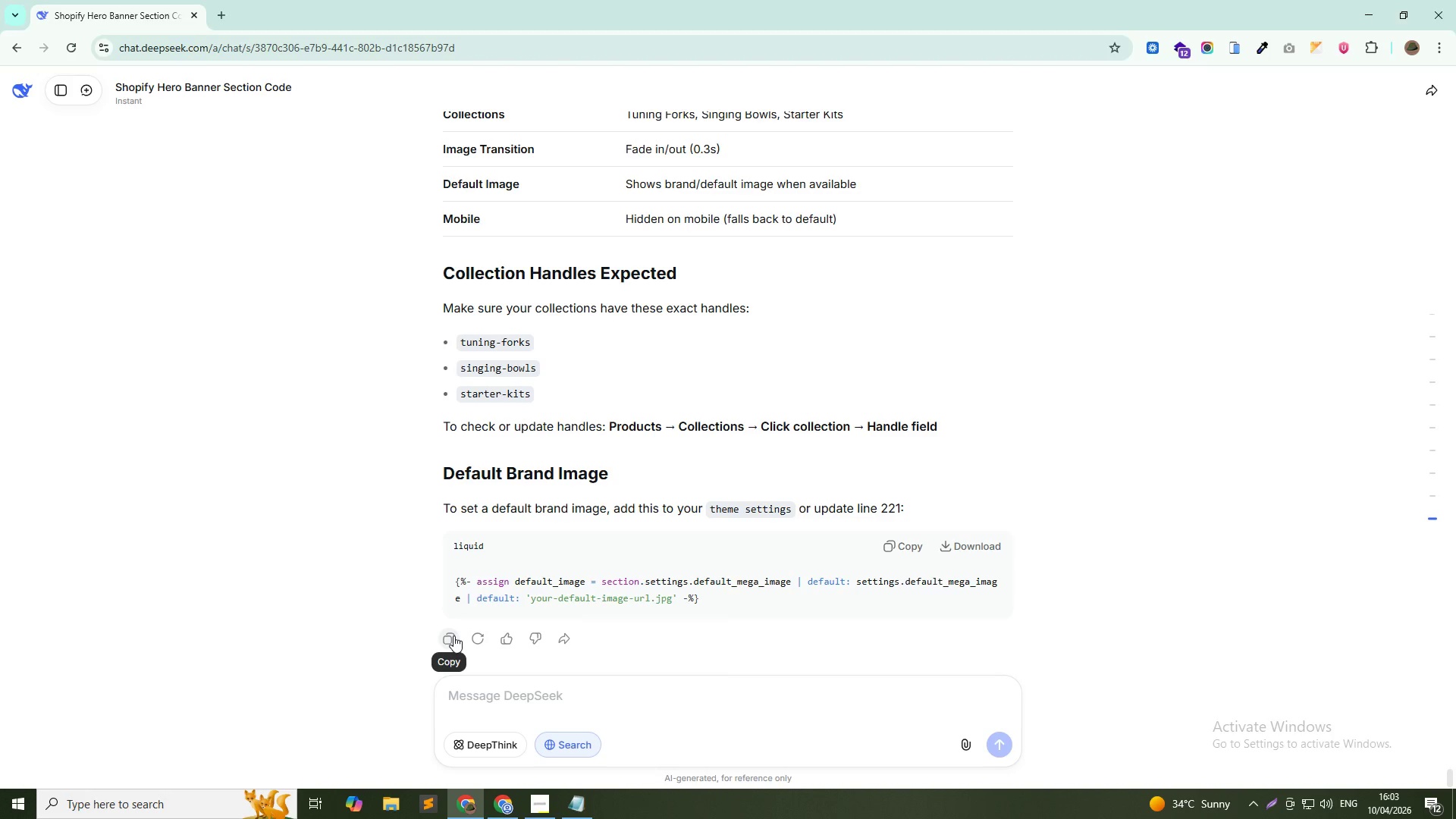 
scroll: coordinate [830, 308], scroll_direction: up, amount: 10.0
 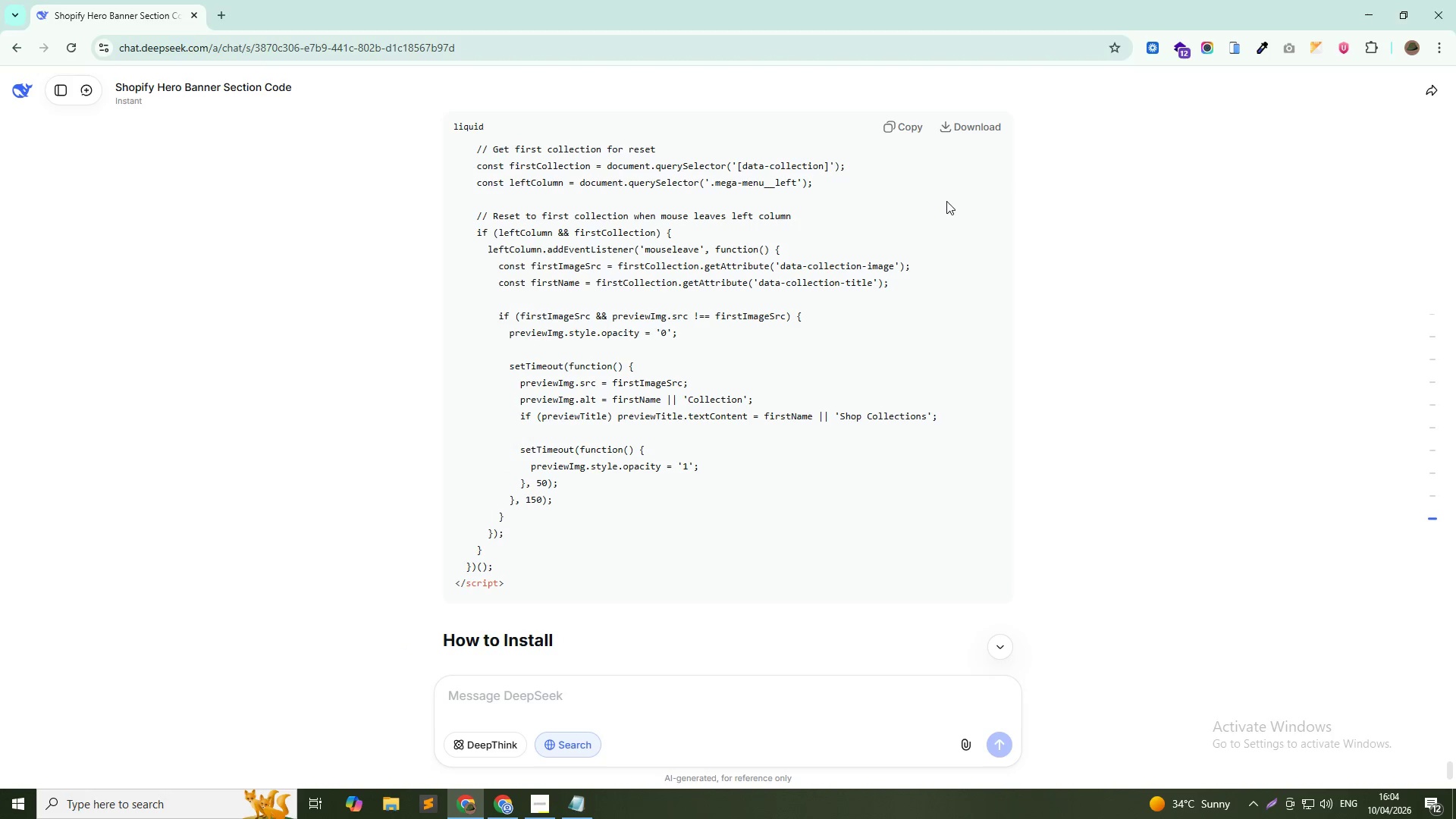 
left_click([911, 124])
 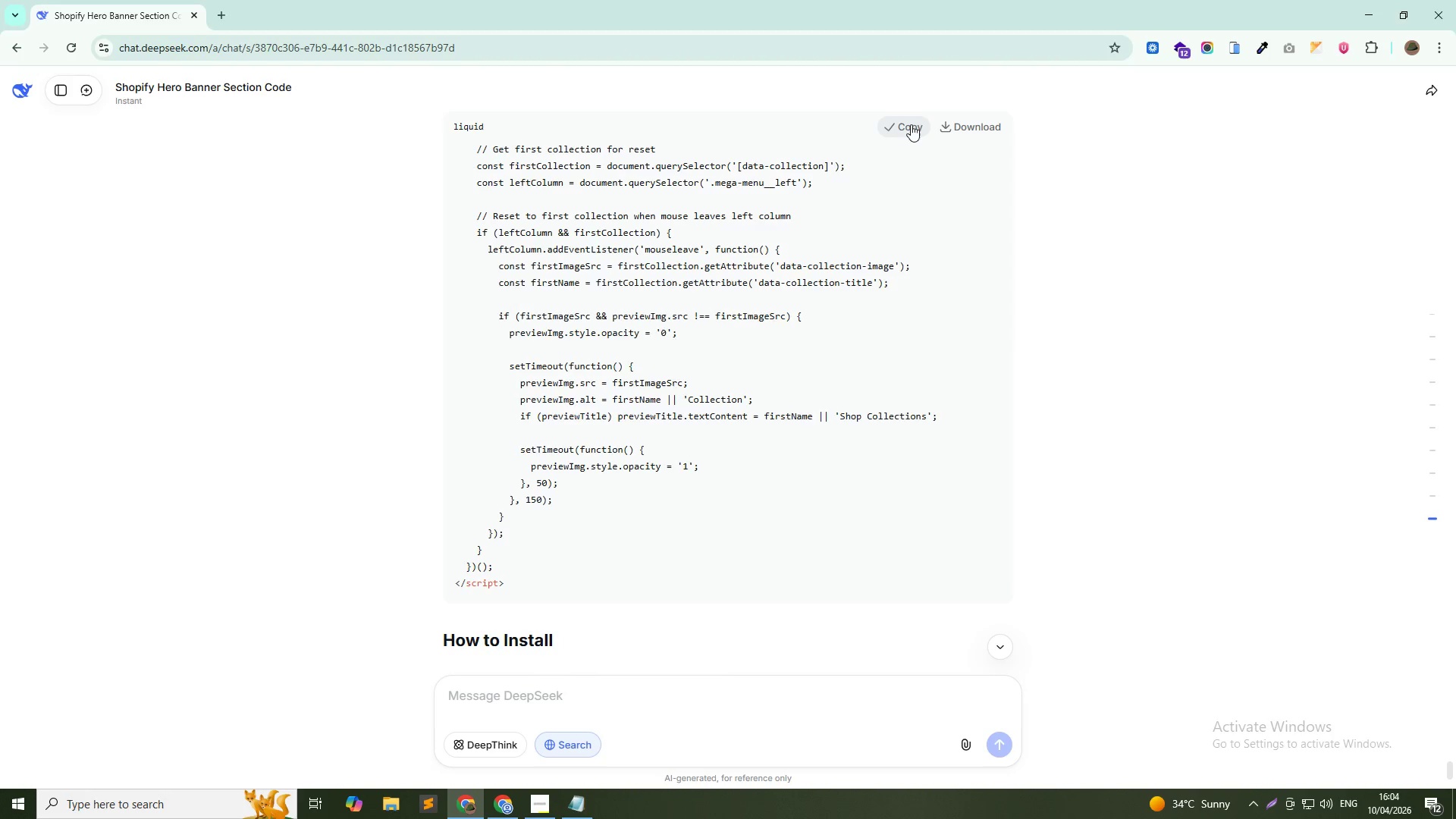 
key(Alt+Tab)
 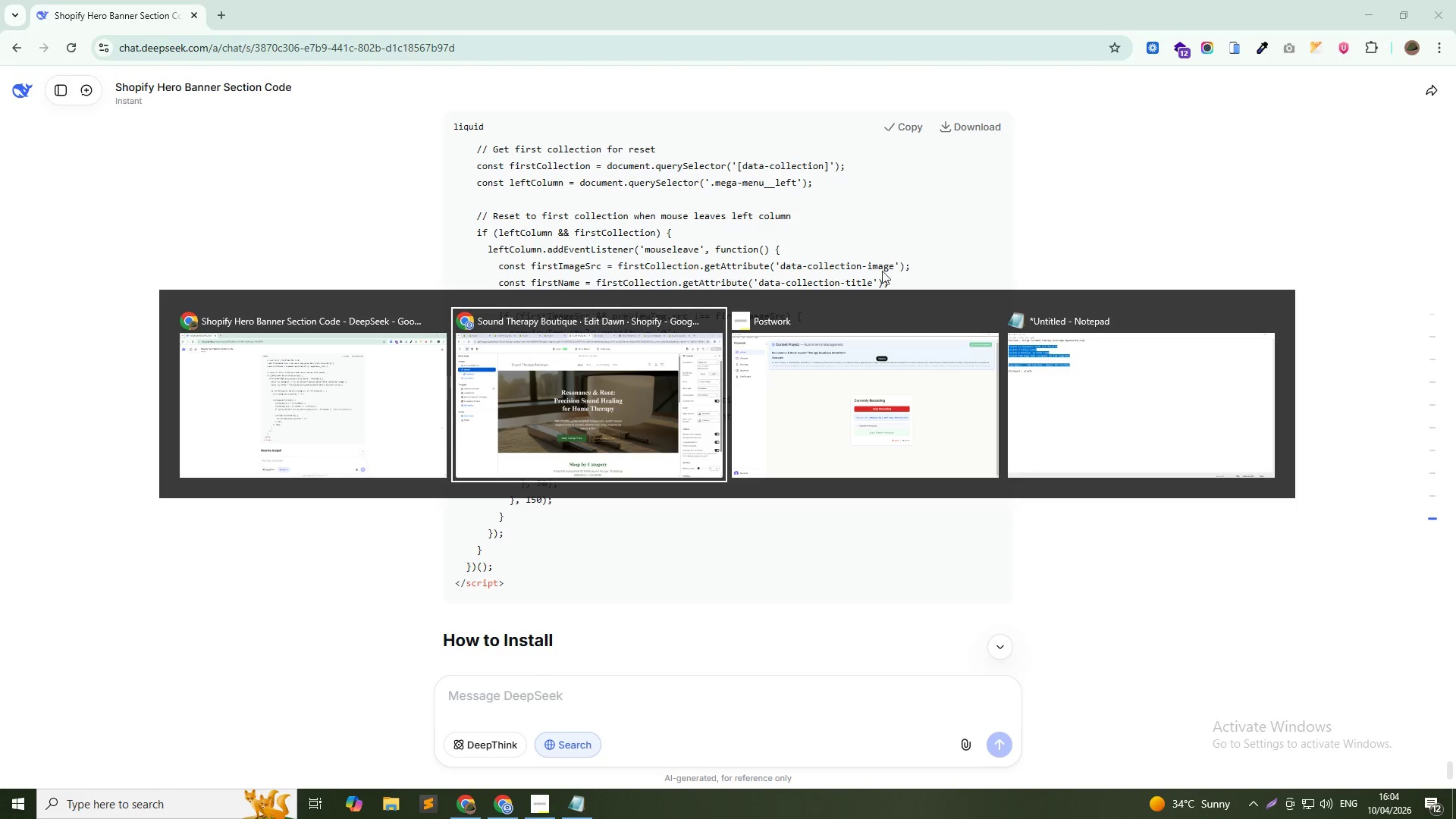 
key(Alt+Tab)